 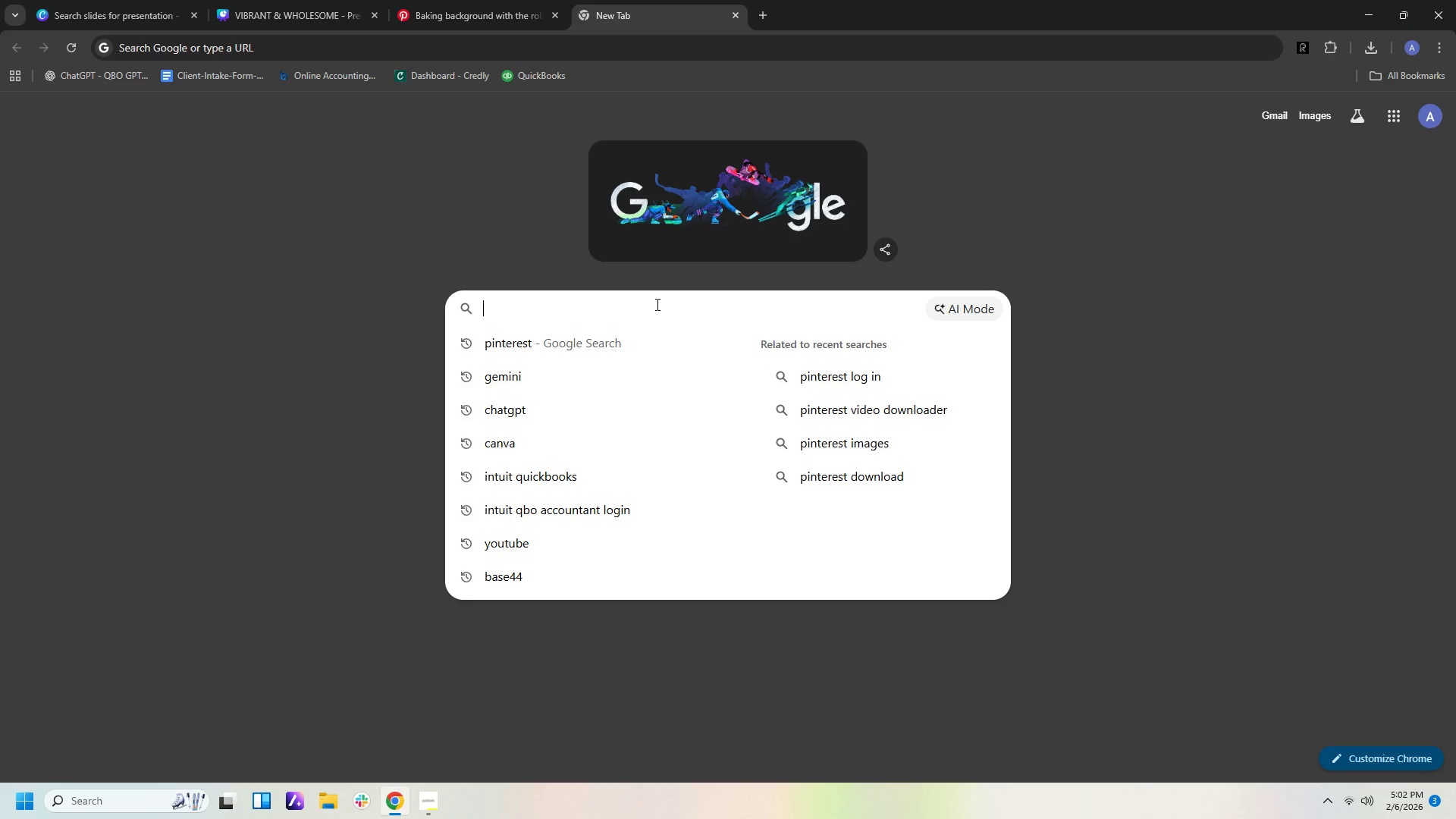 
type(arl)
 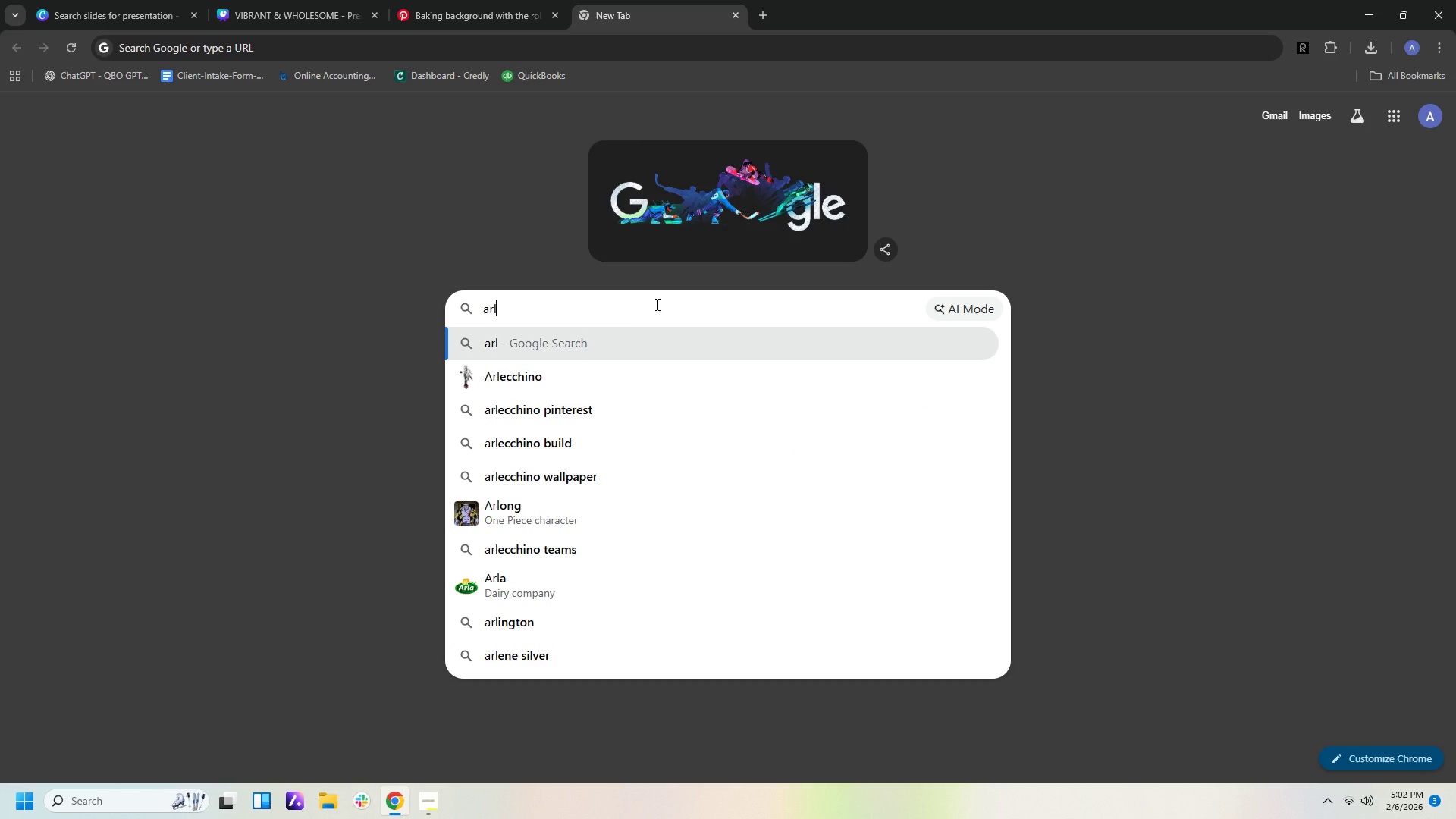 
wait(5.84)
 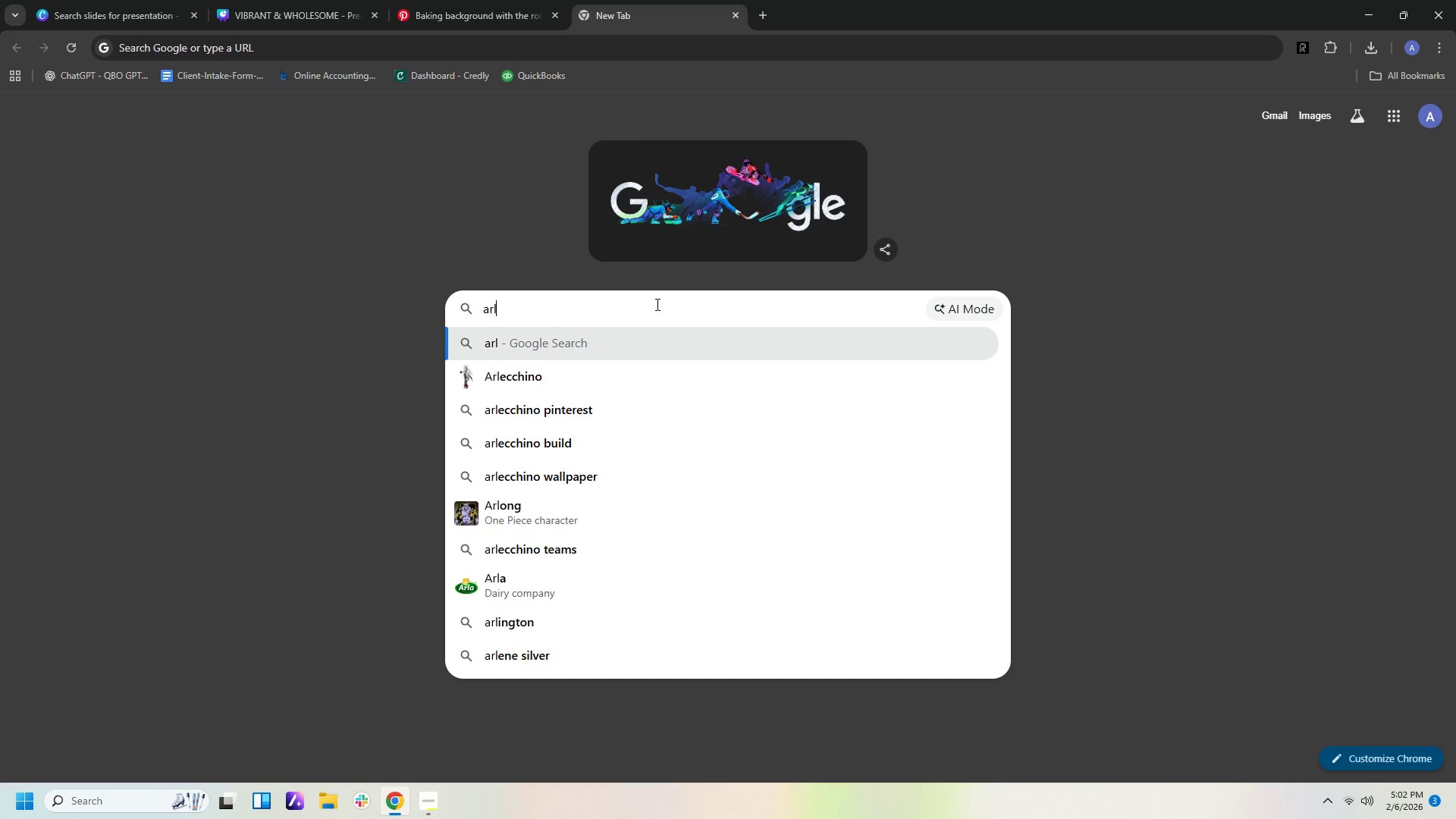 
type(iemhal f)
key(Backspace)
type(dog treats)
 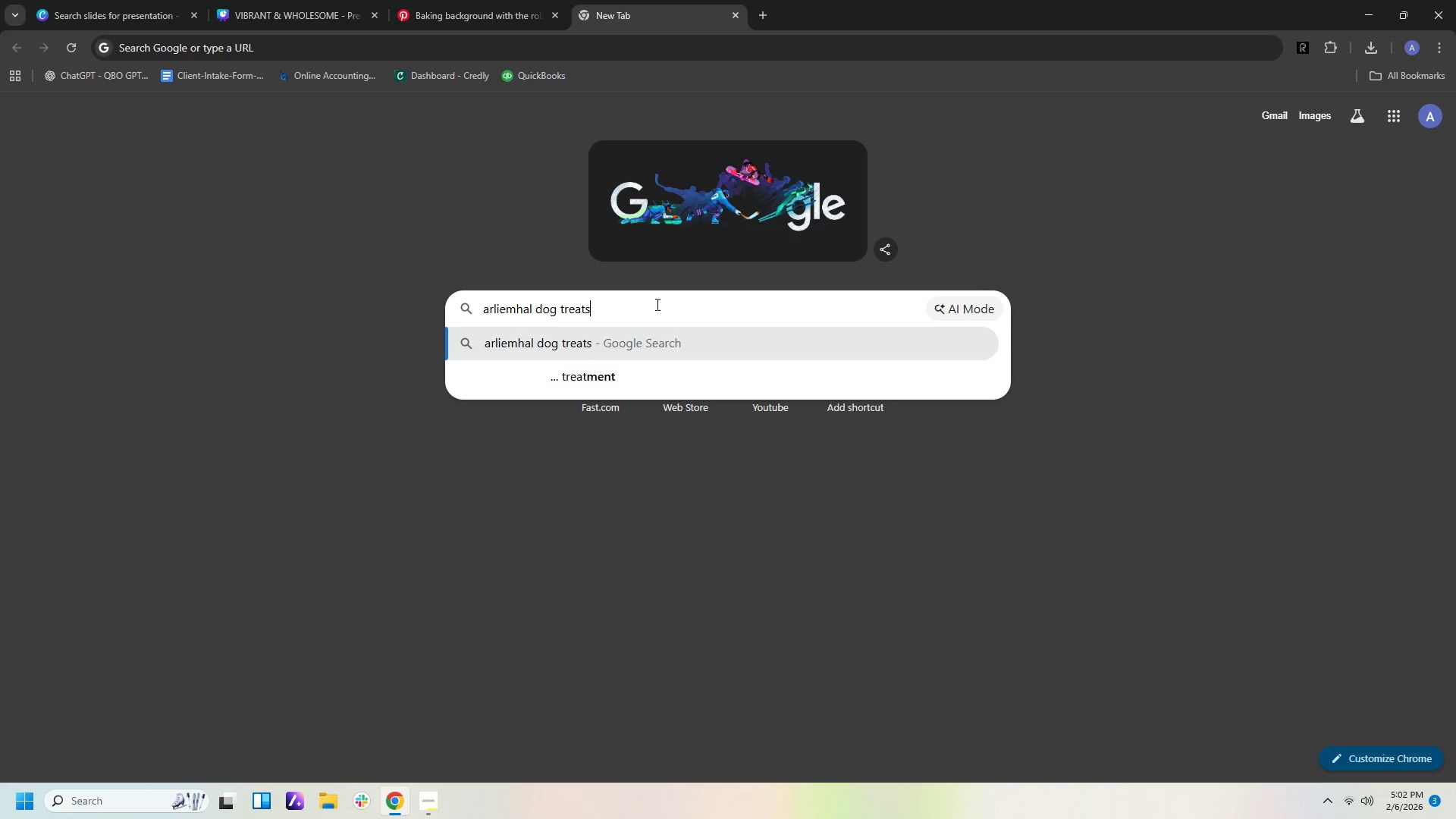 
key(Enter)
 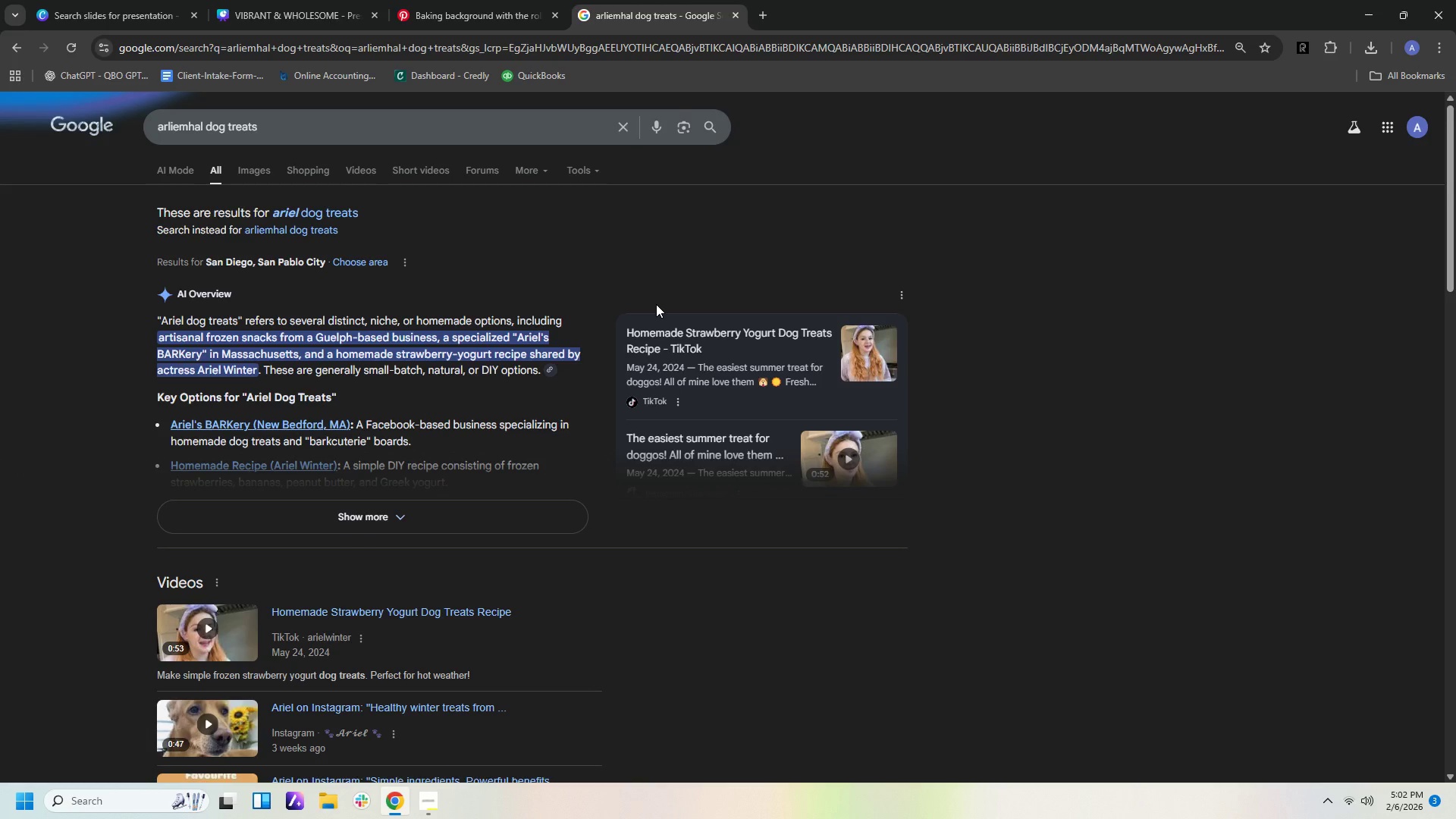 
wait(12.84)
 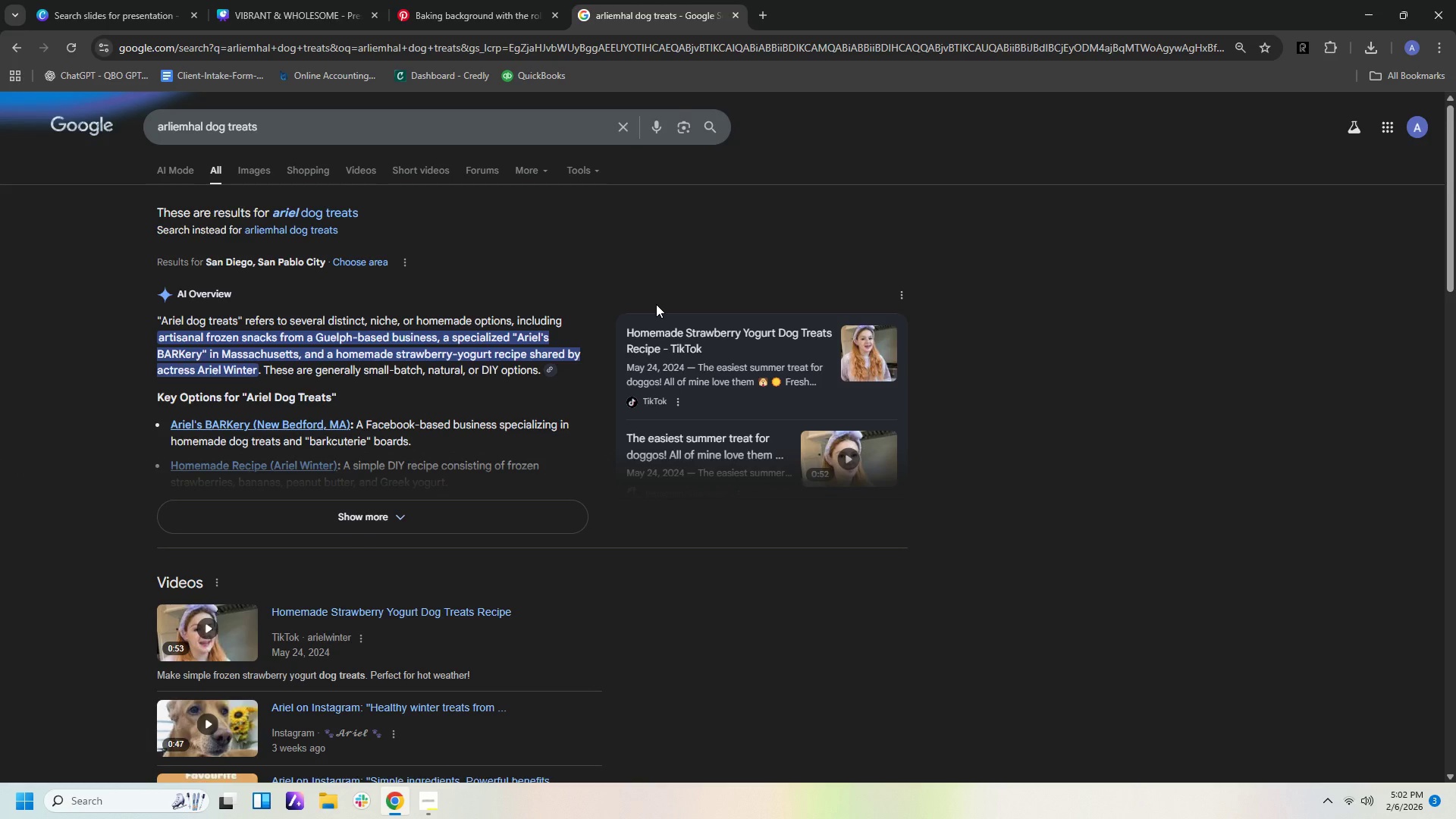 
left_click([762, 11])
 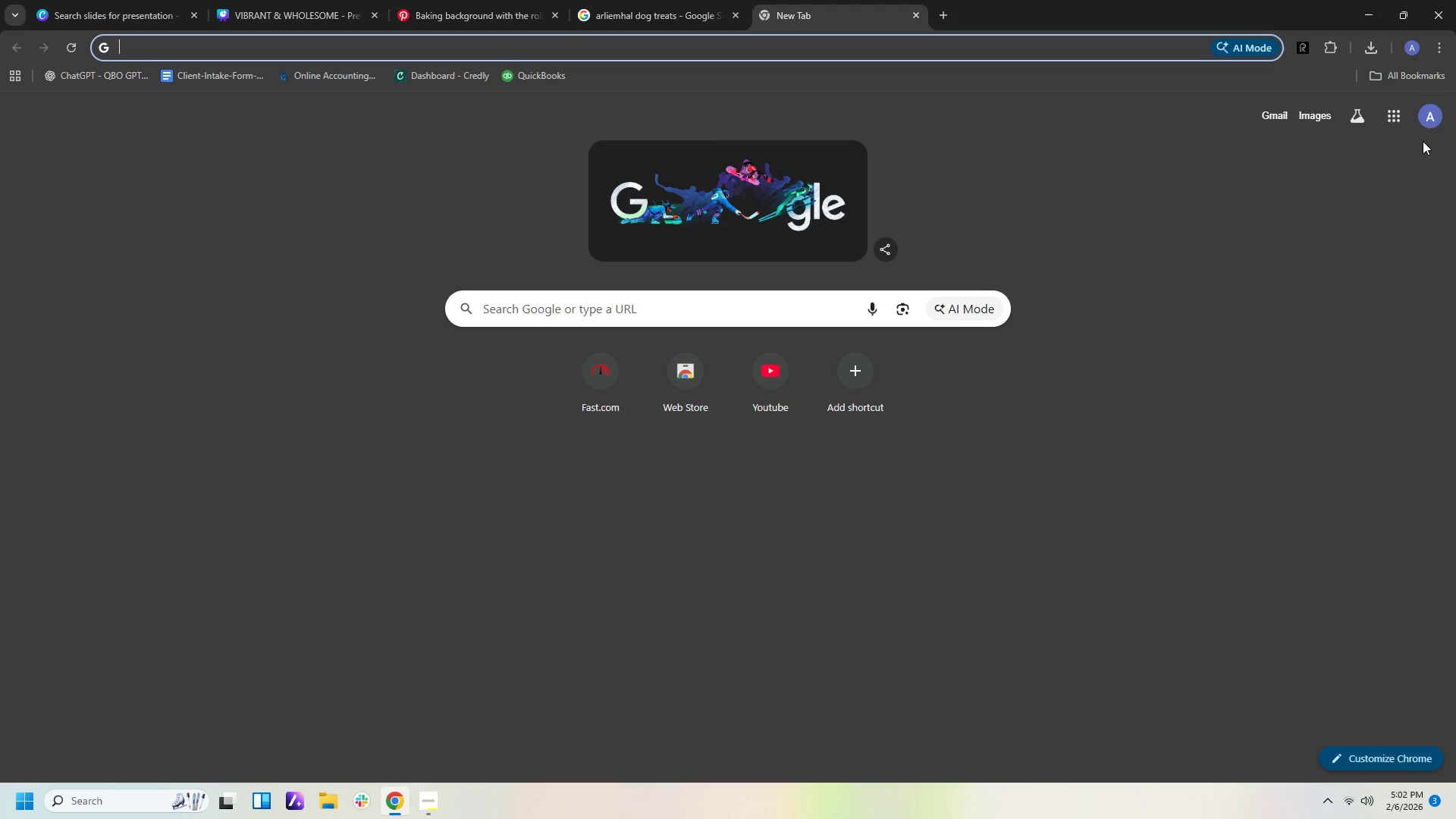 
left_click([1381, 113])
 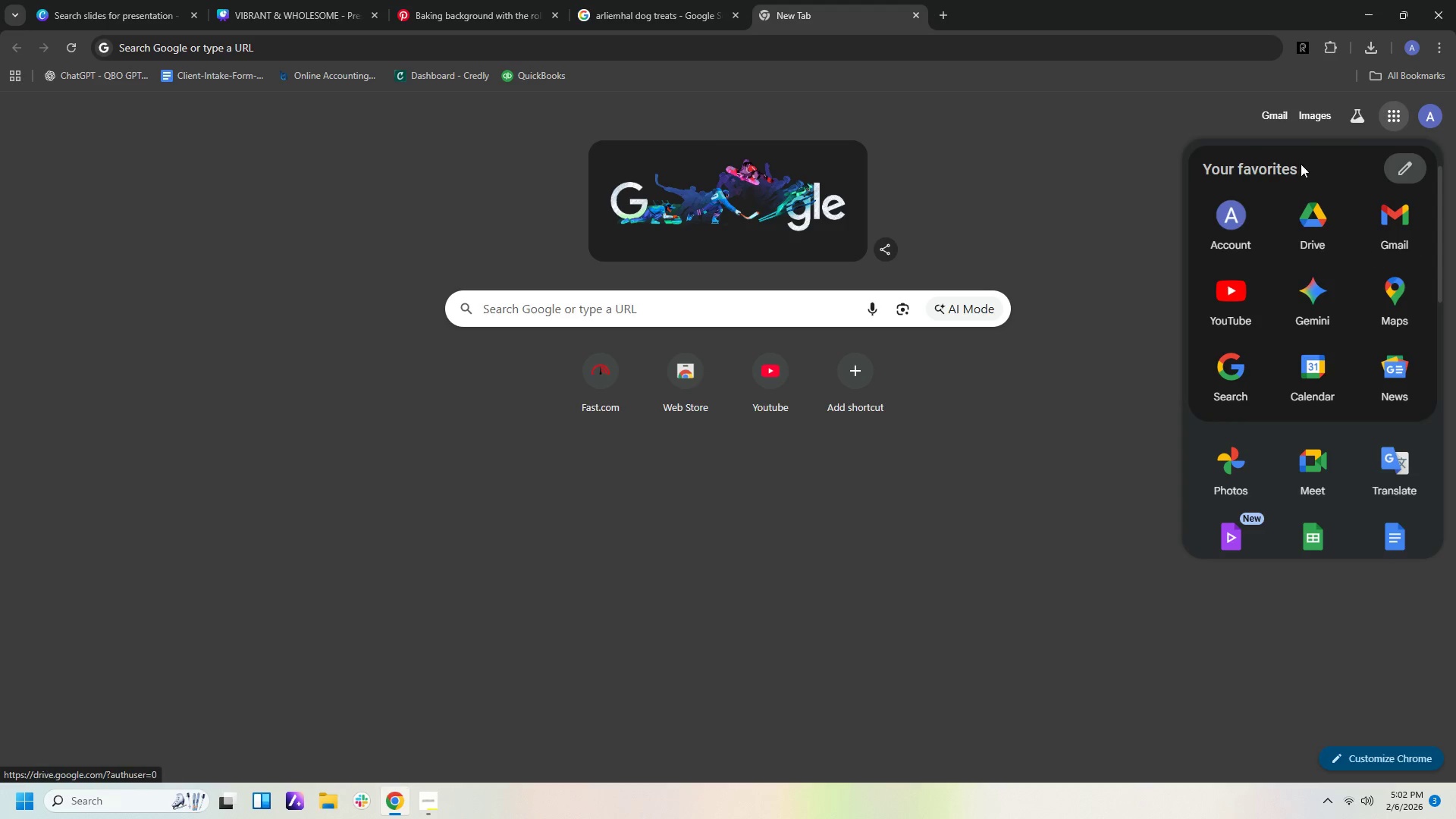 
left_click([1207, 123])
 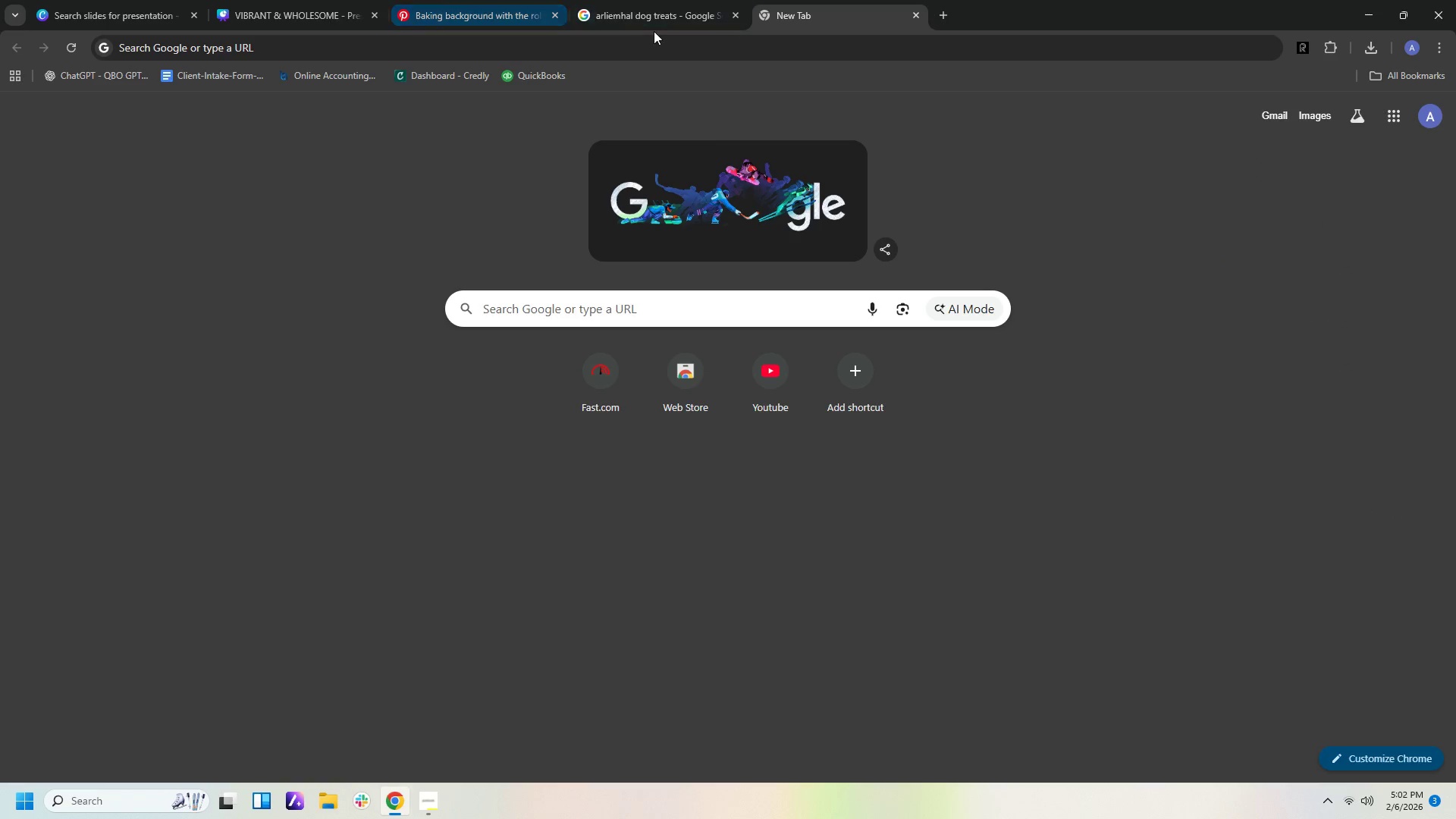 
double_click([664, 24])
 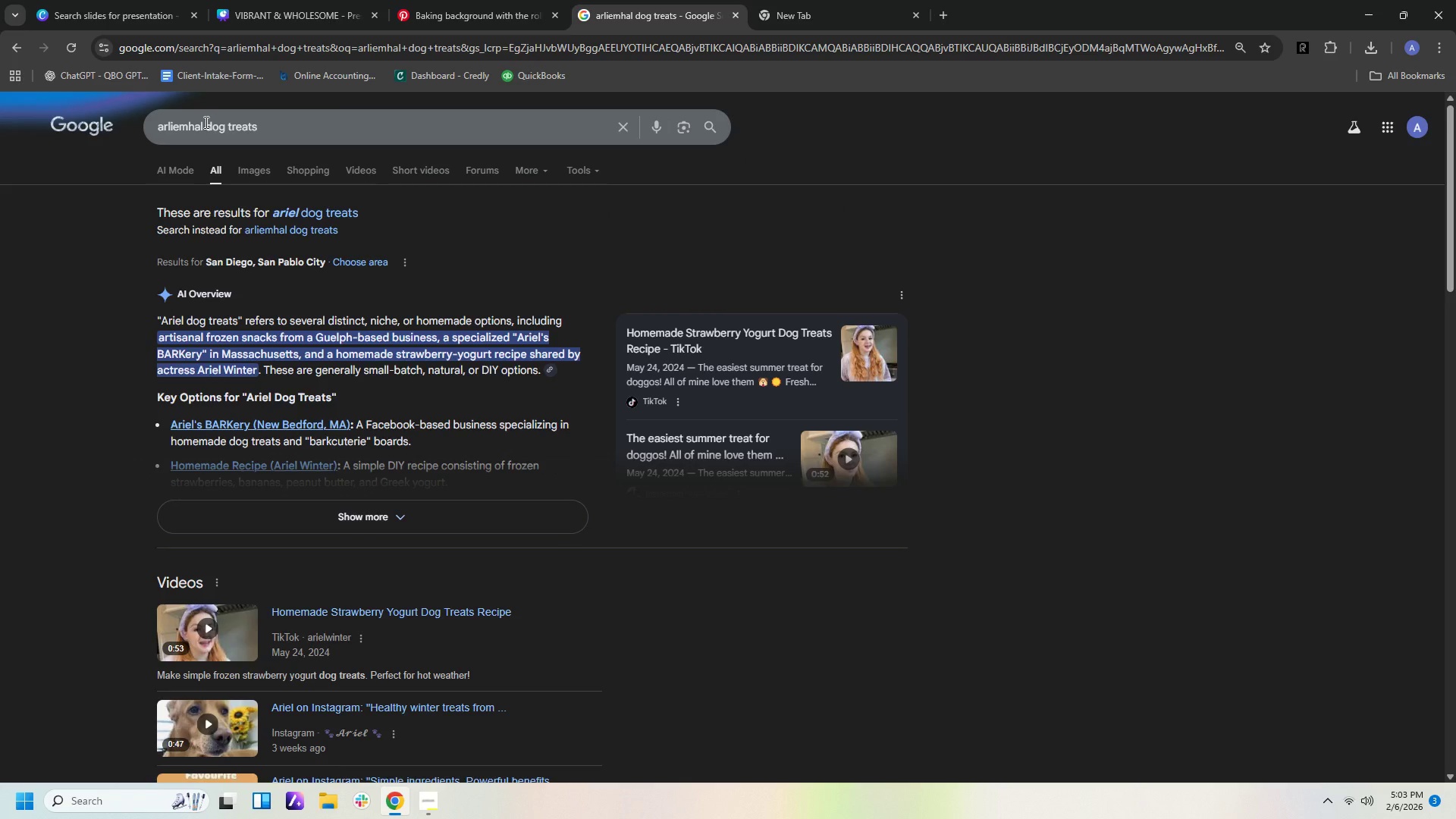 
wait(11.06)
 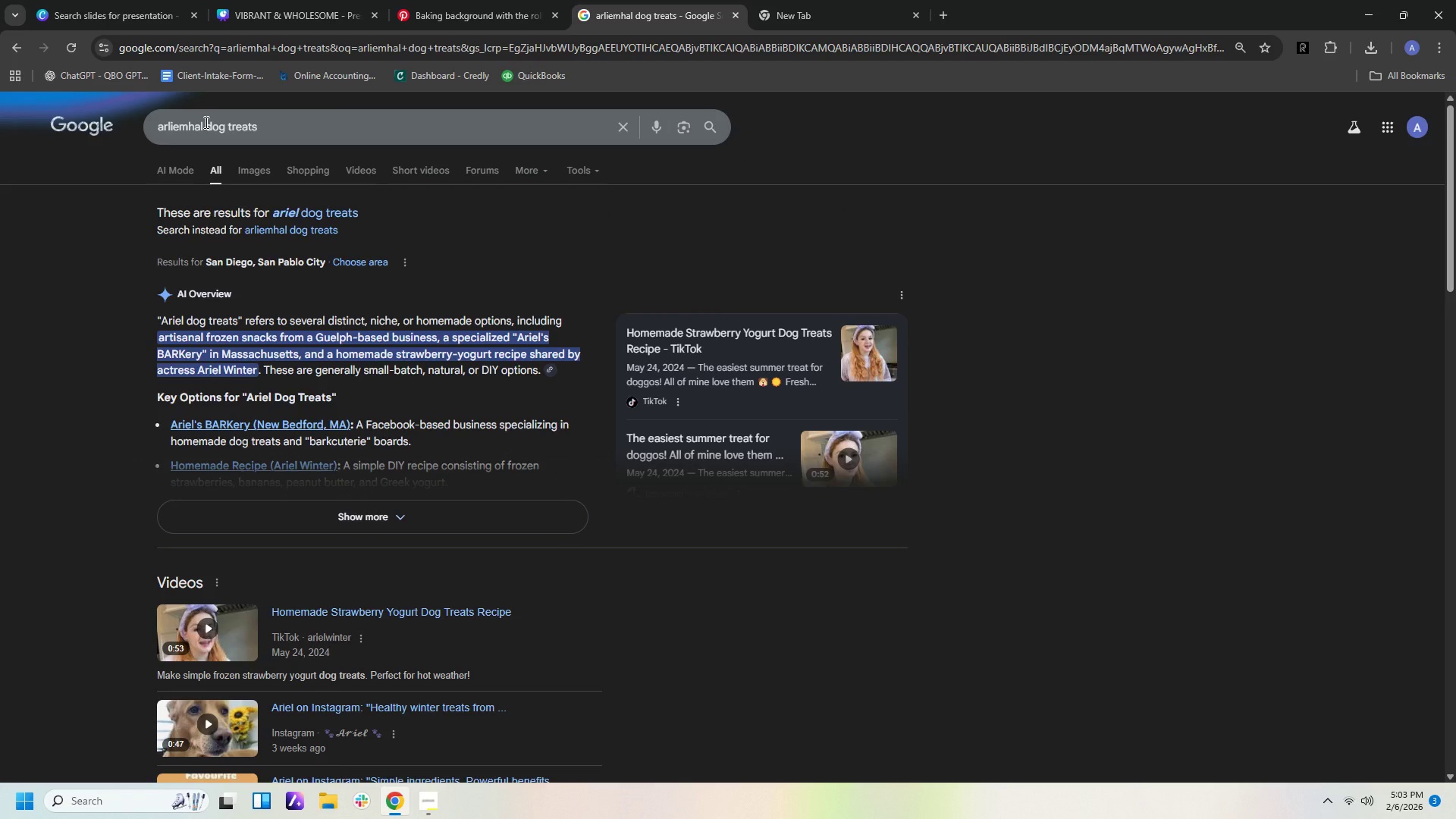 
left_click([172, 129])
 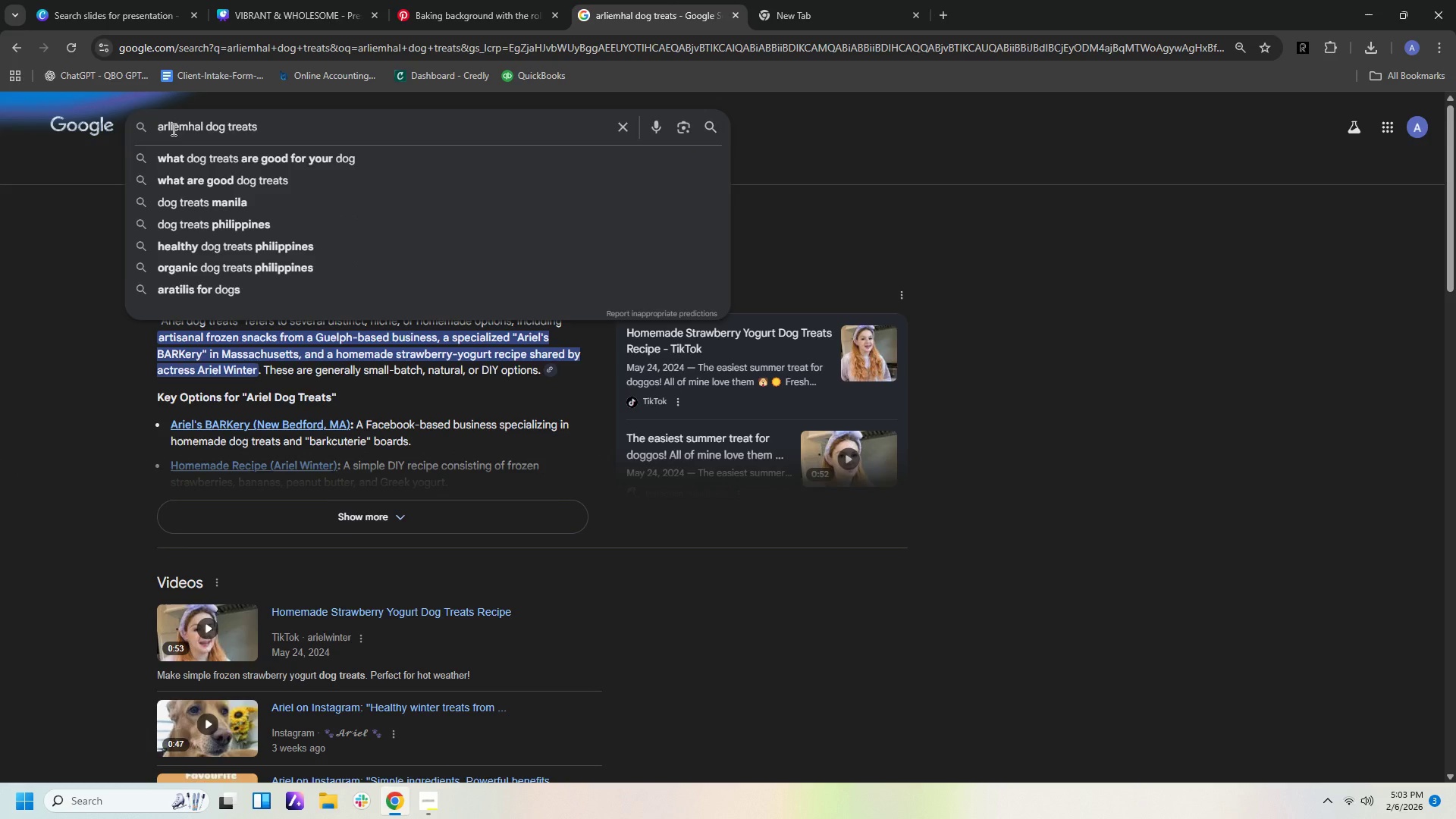 
key(ArrowLeft)
 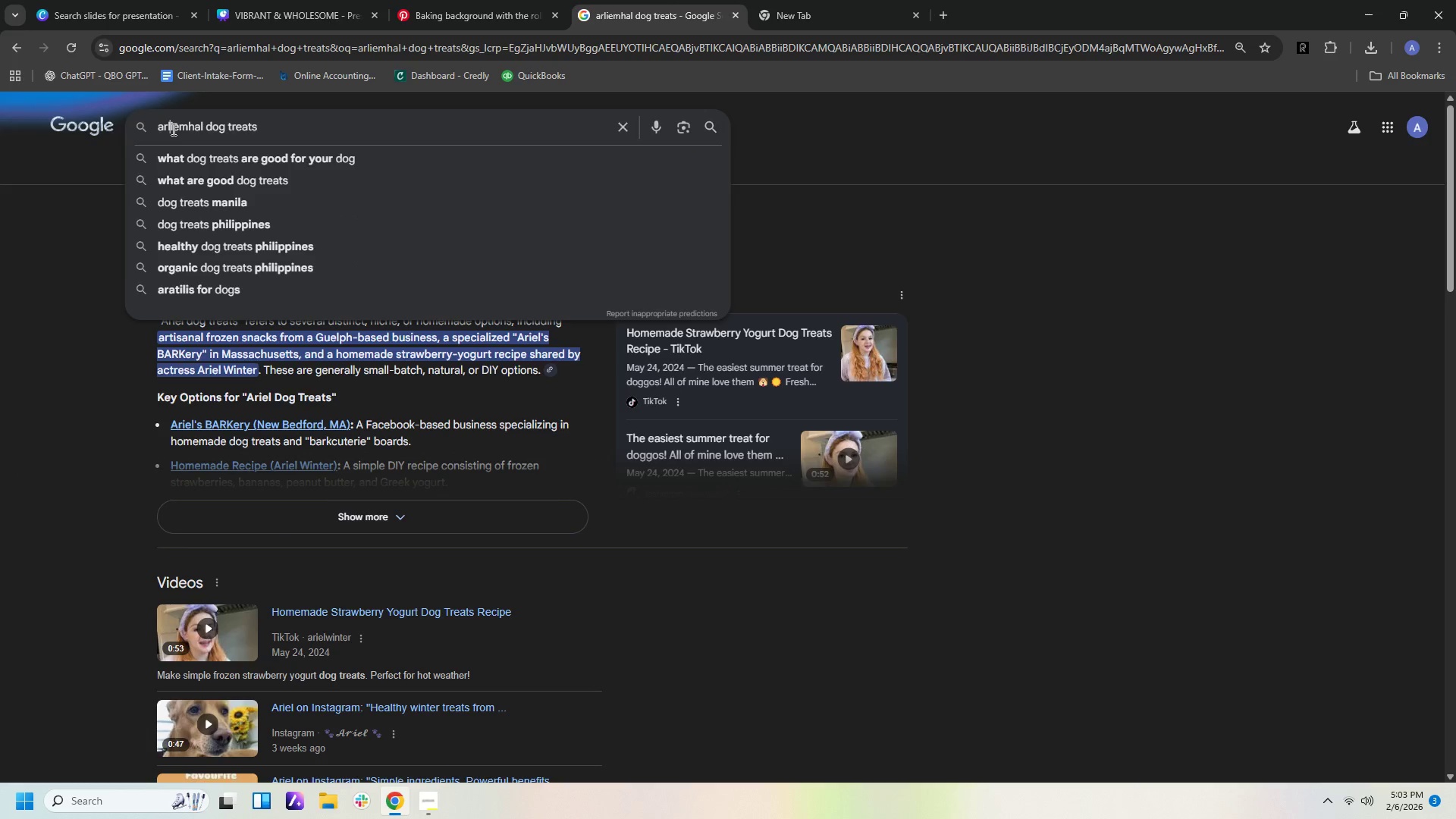 
key(ArrowLeft)
 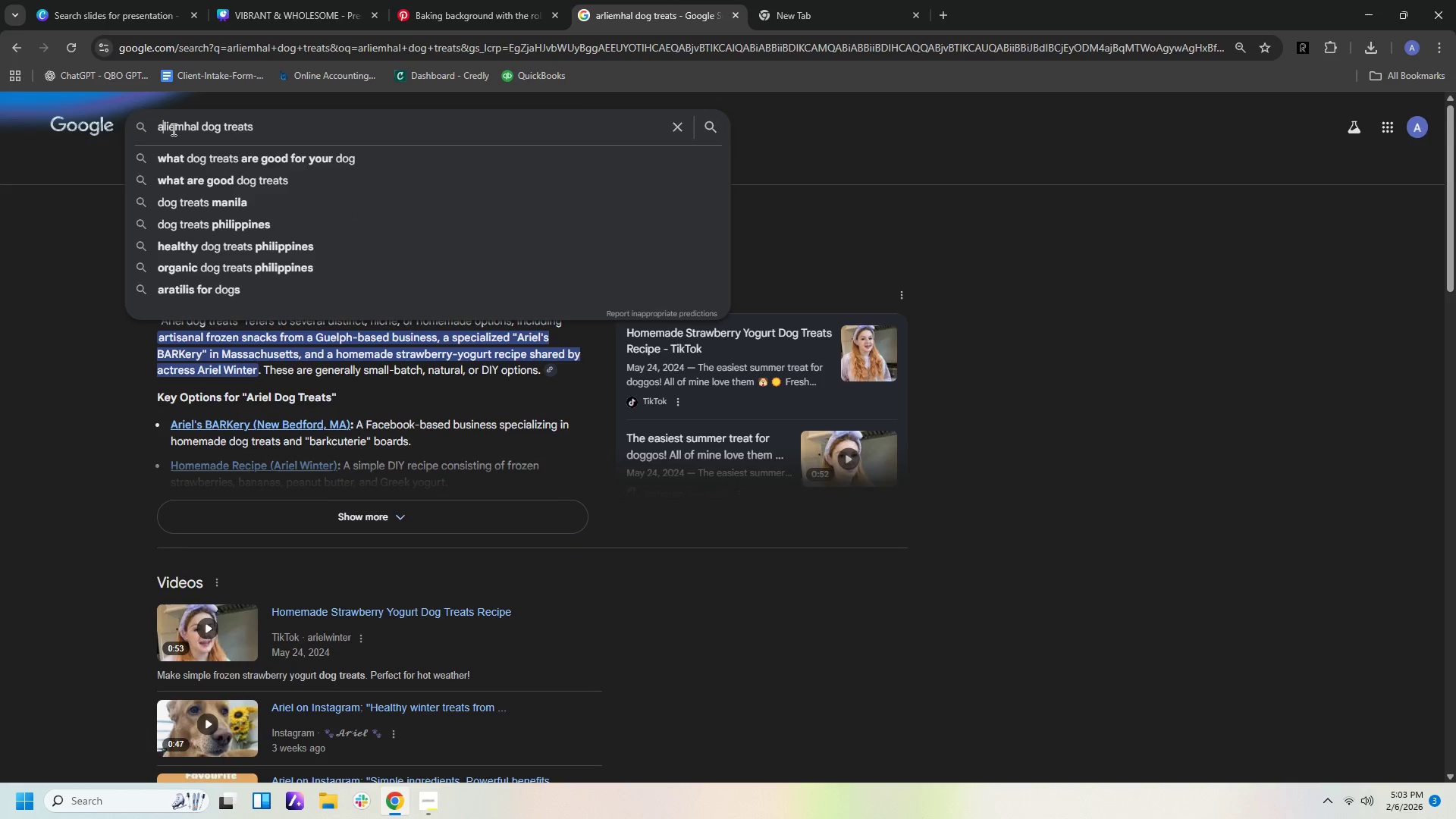 
key(Backspace)
type(rt[Delete])
 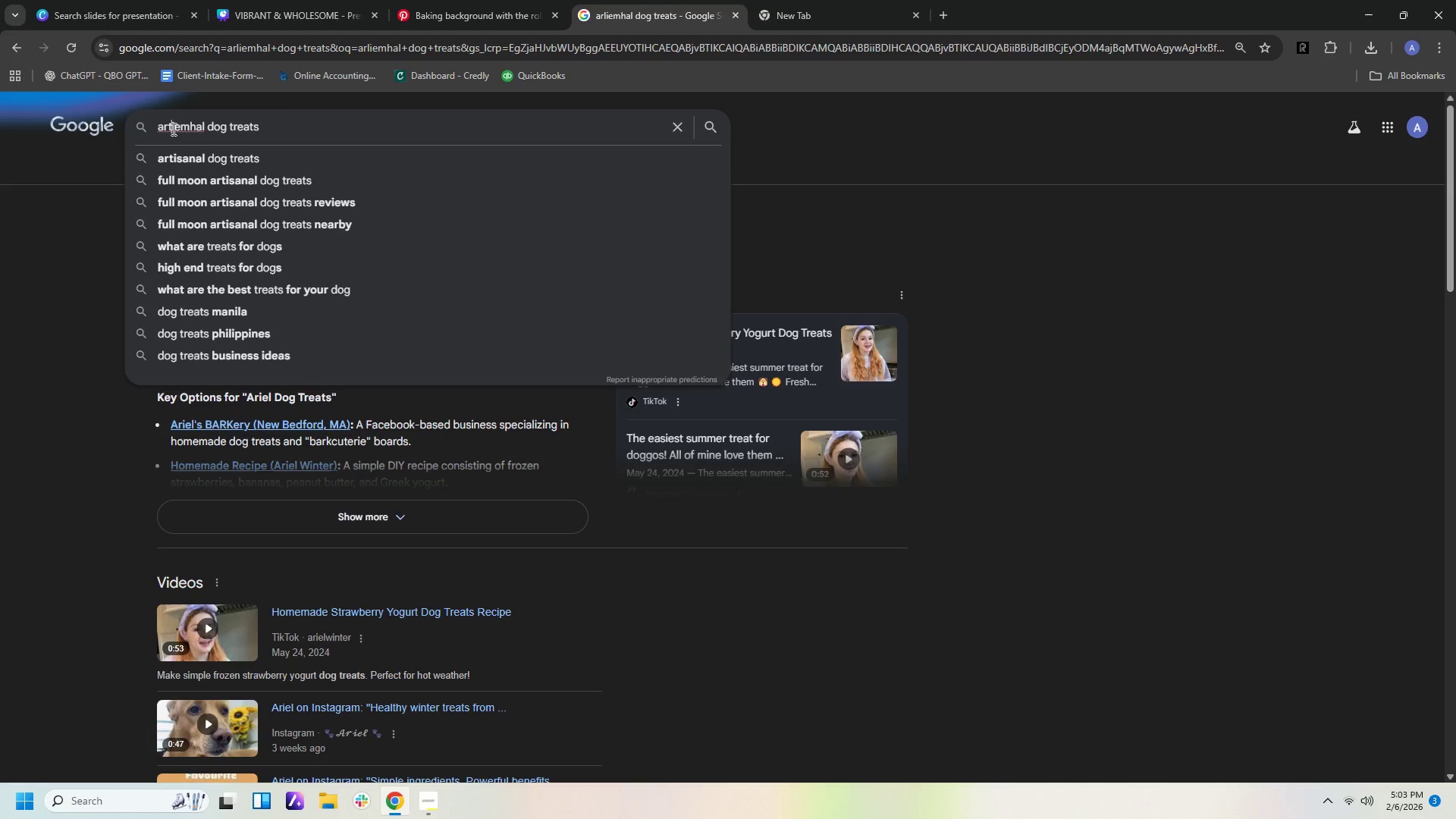 
key(Enter)
 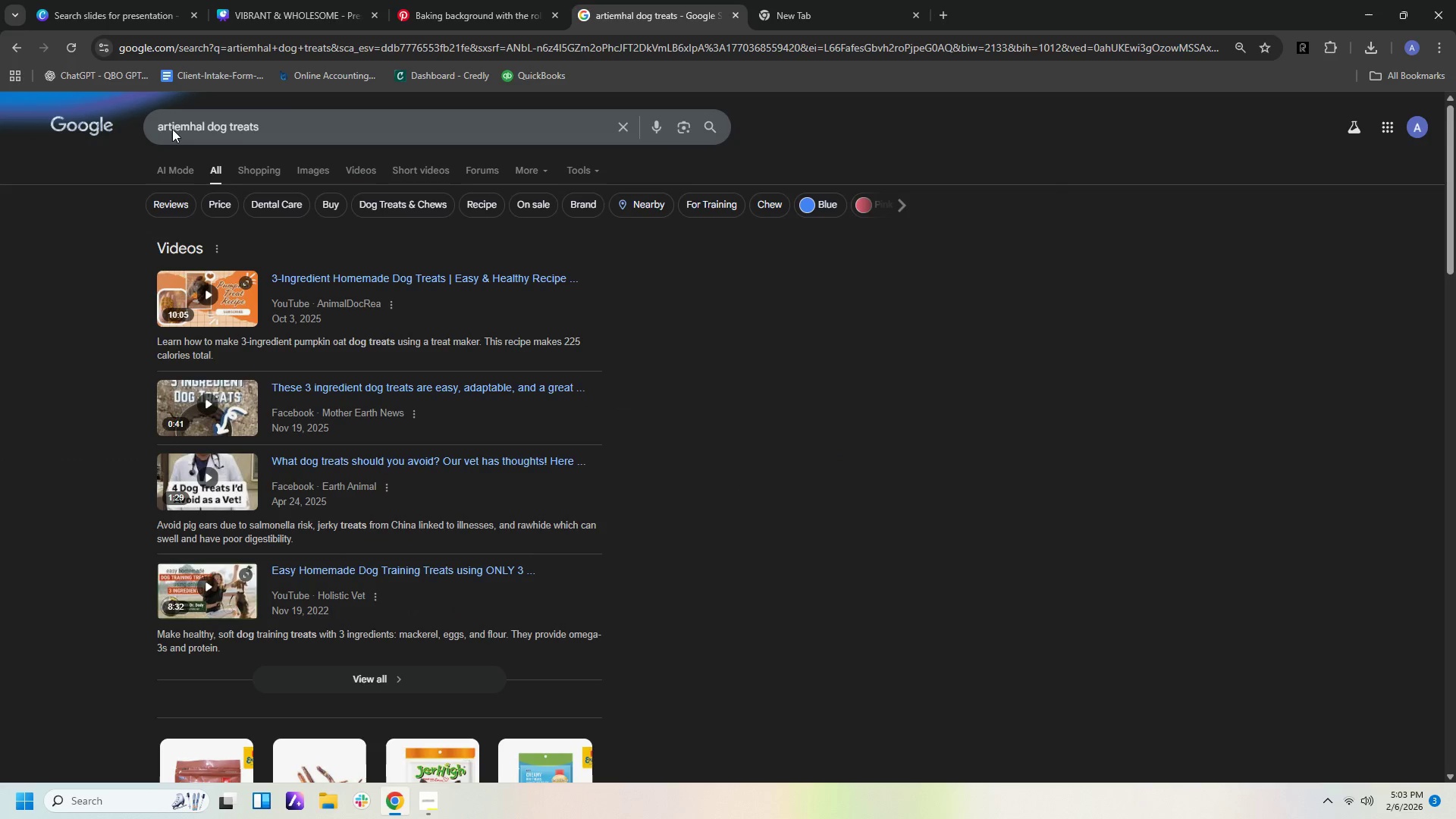 
scroll: coordinate [783, 450], scroll_direction: down, amount: 16.0
 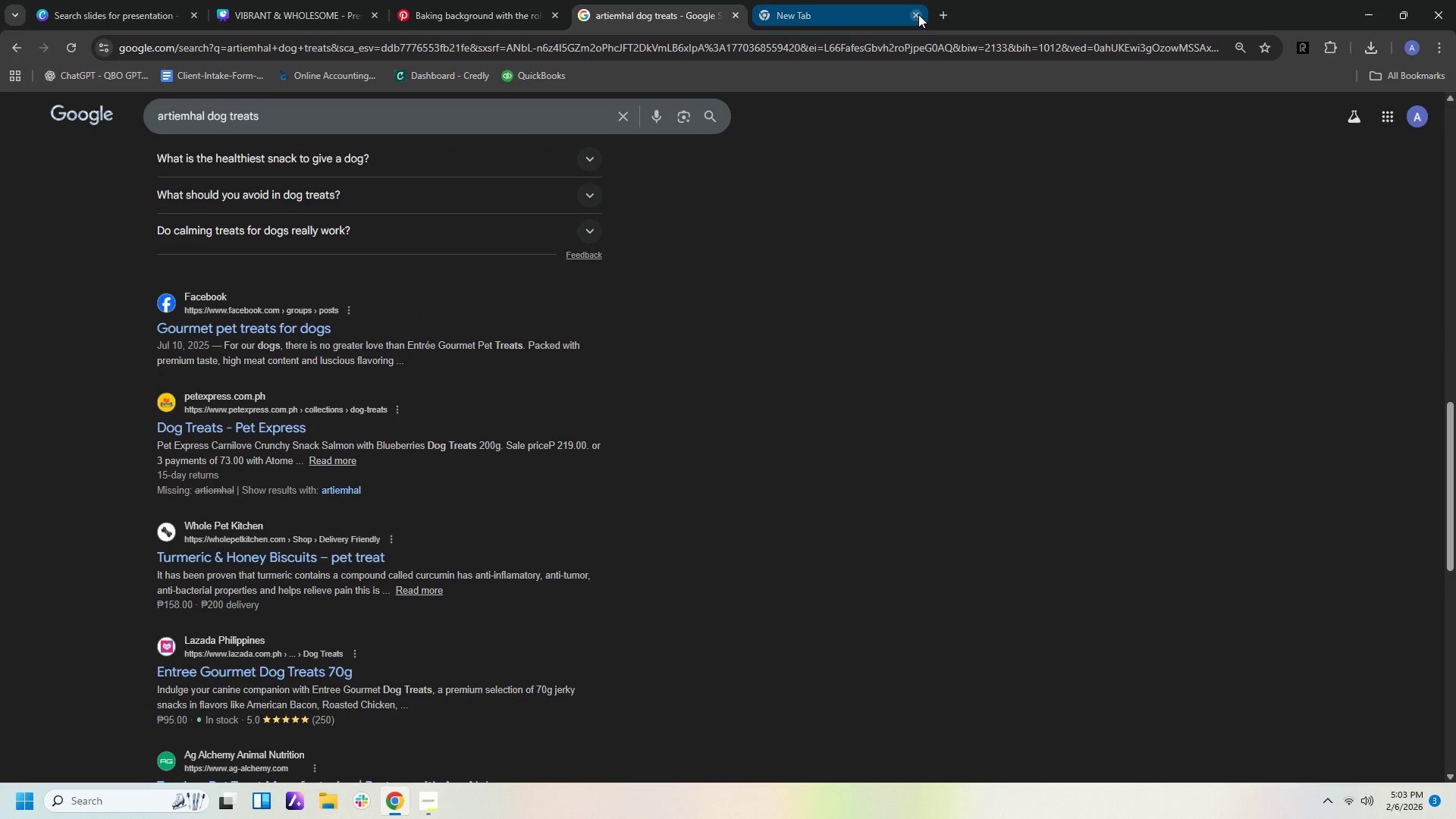 
left_click([886, 15])
 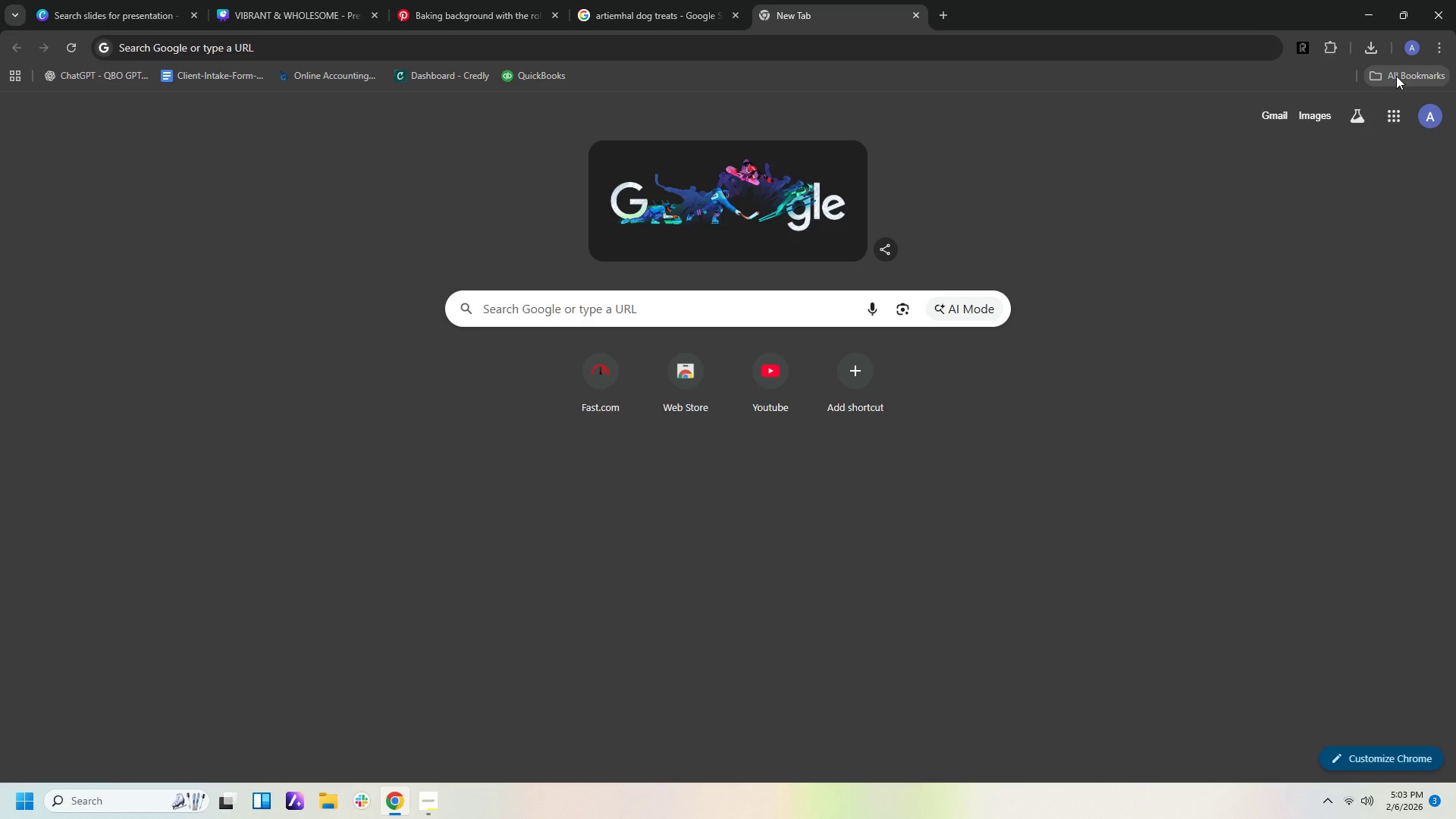 
left_click([1437, 46])
 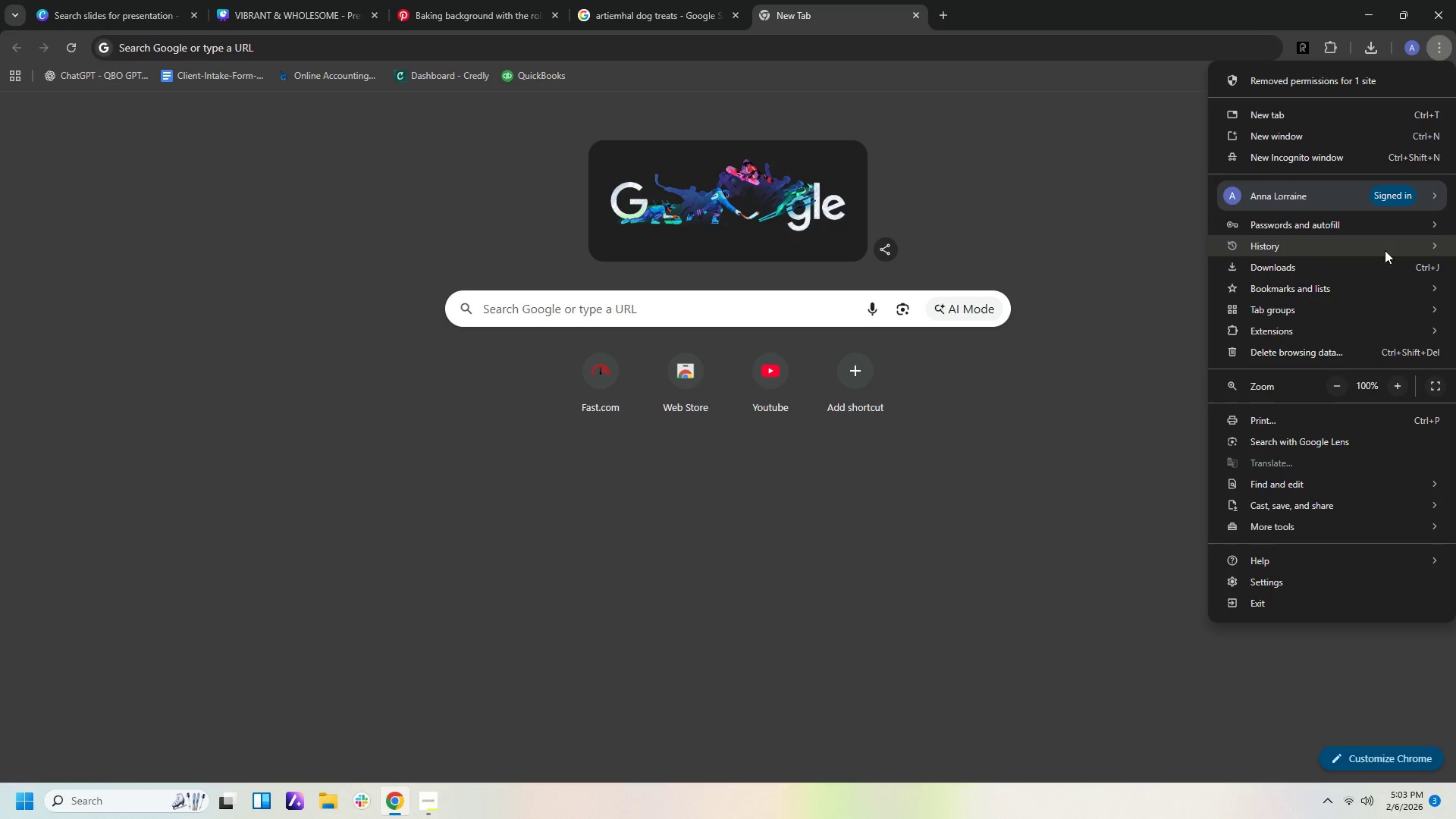 
left_click([1351, 248])
 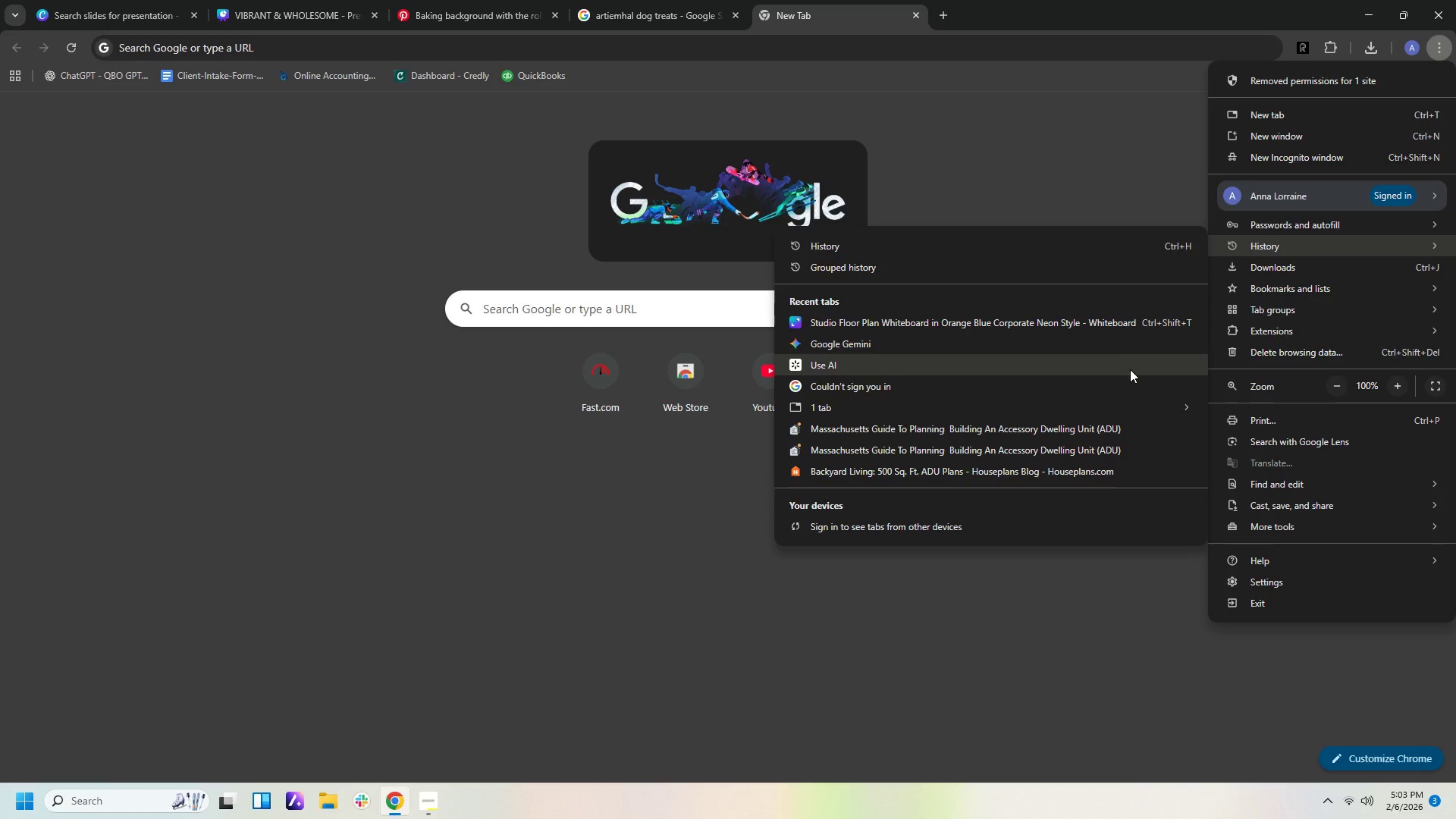 
left_click([1127, 344])
 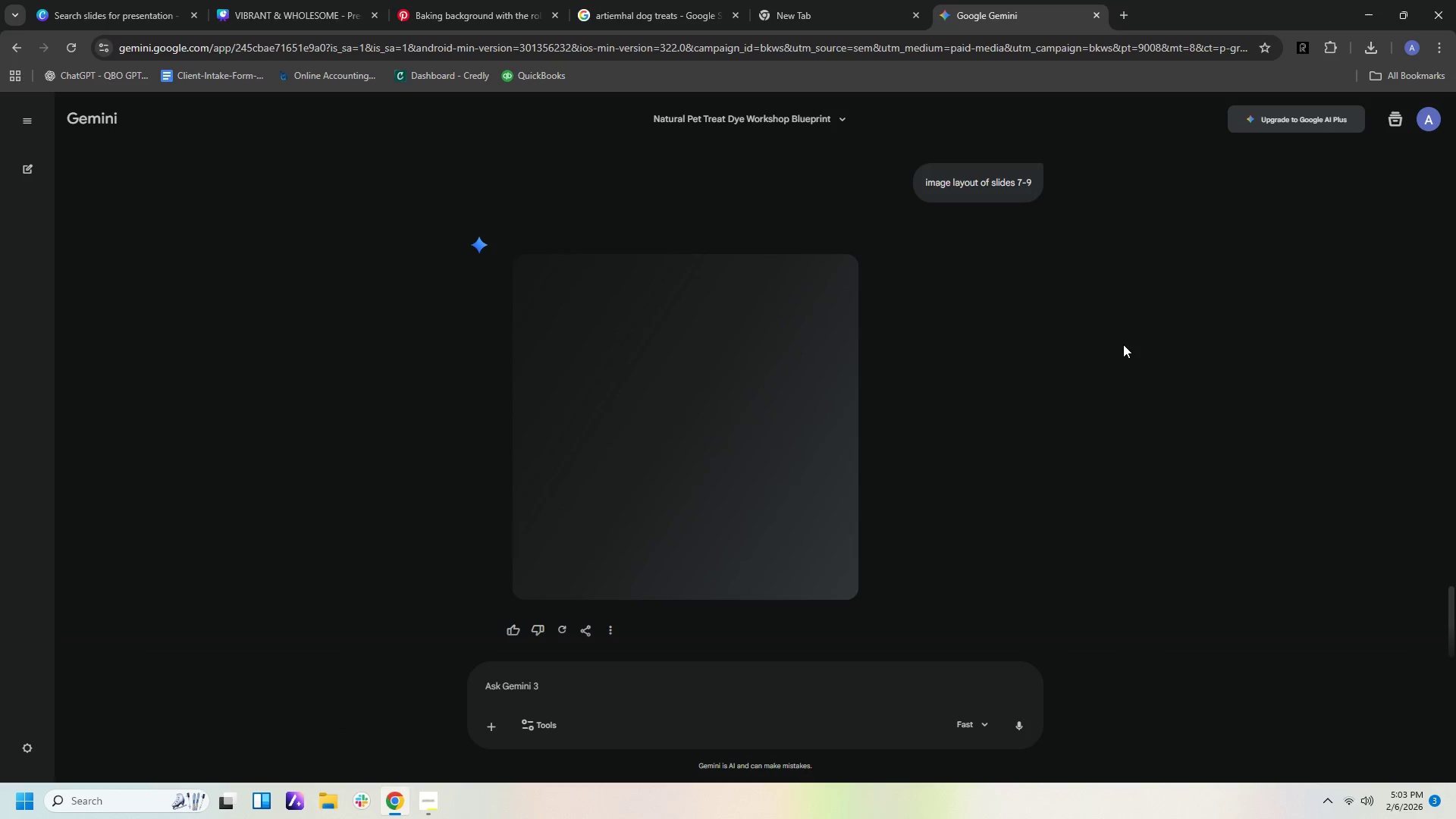 
scroll: coordinate [1092, 345], scroll_direction: up, amount: 14.0
 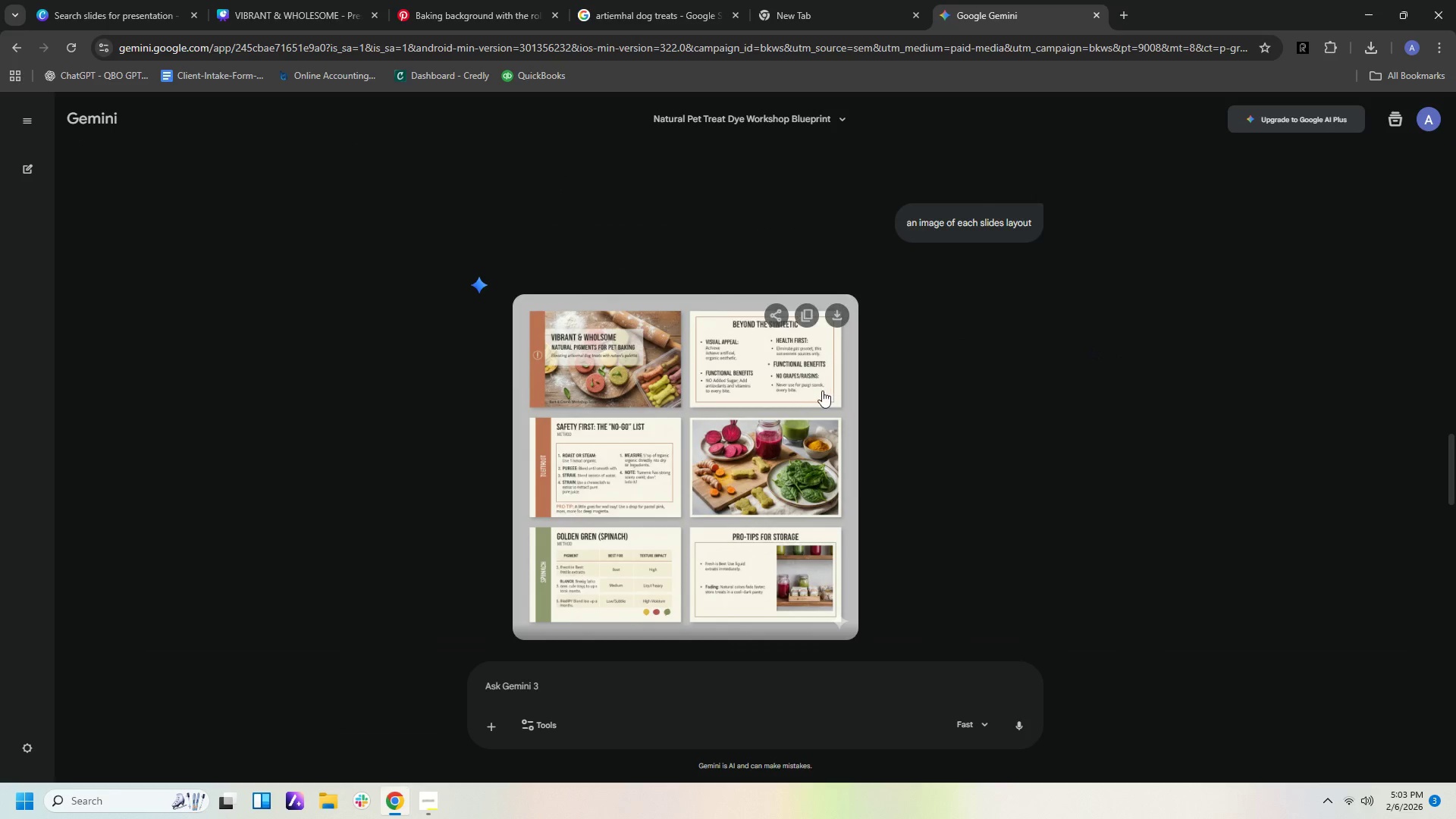 
left_click([793, 400])
 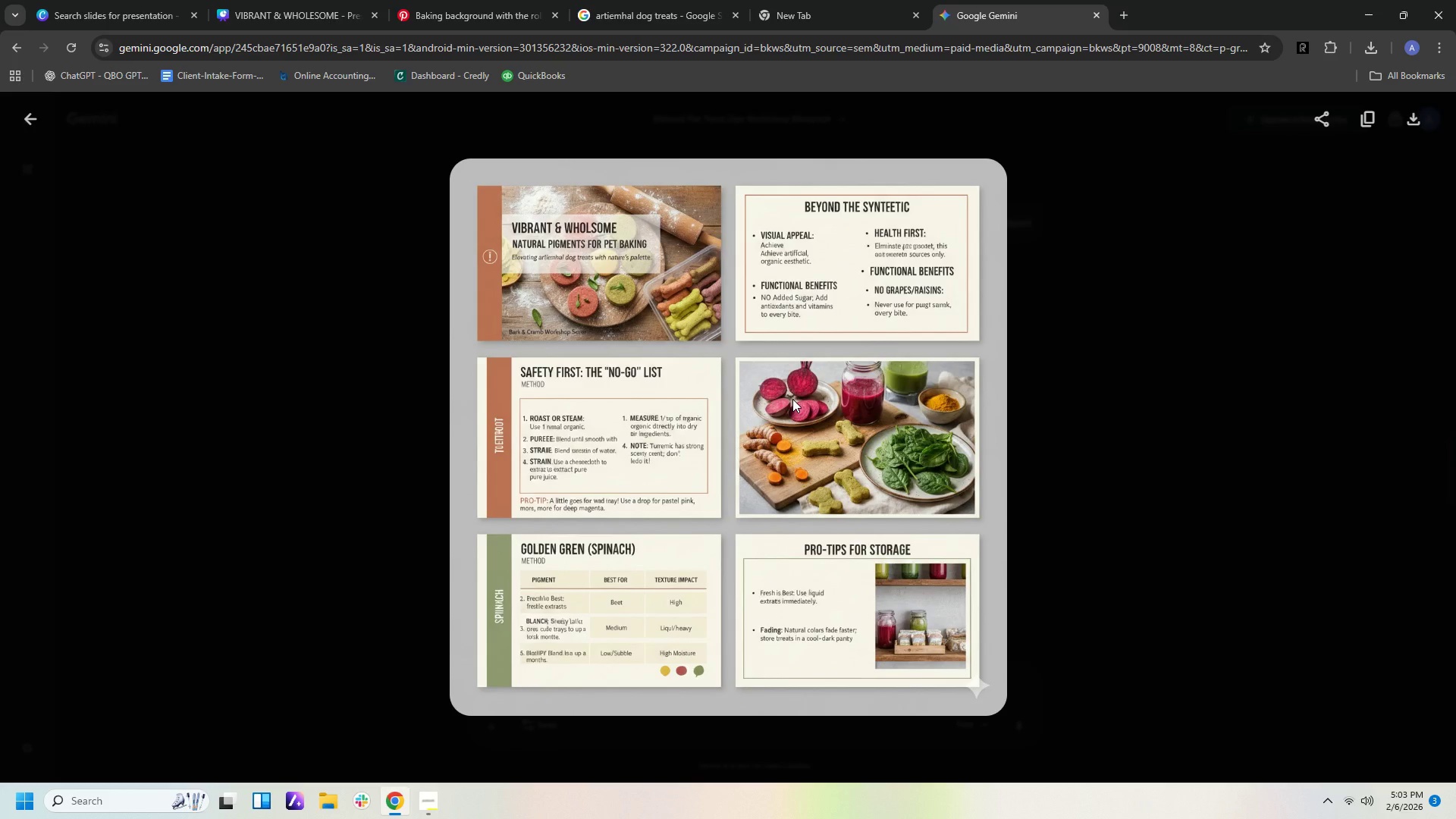 
key(Control+ControlLeft)
 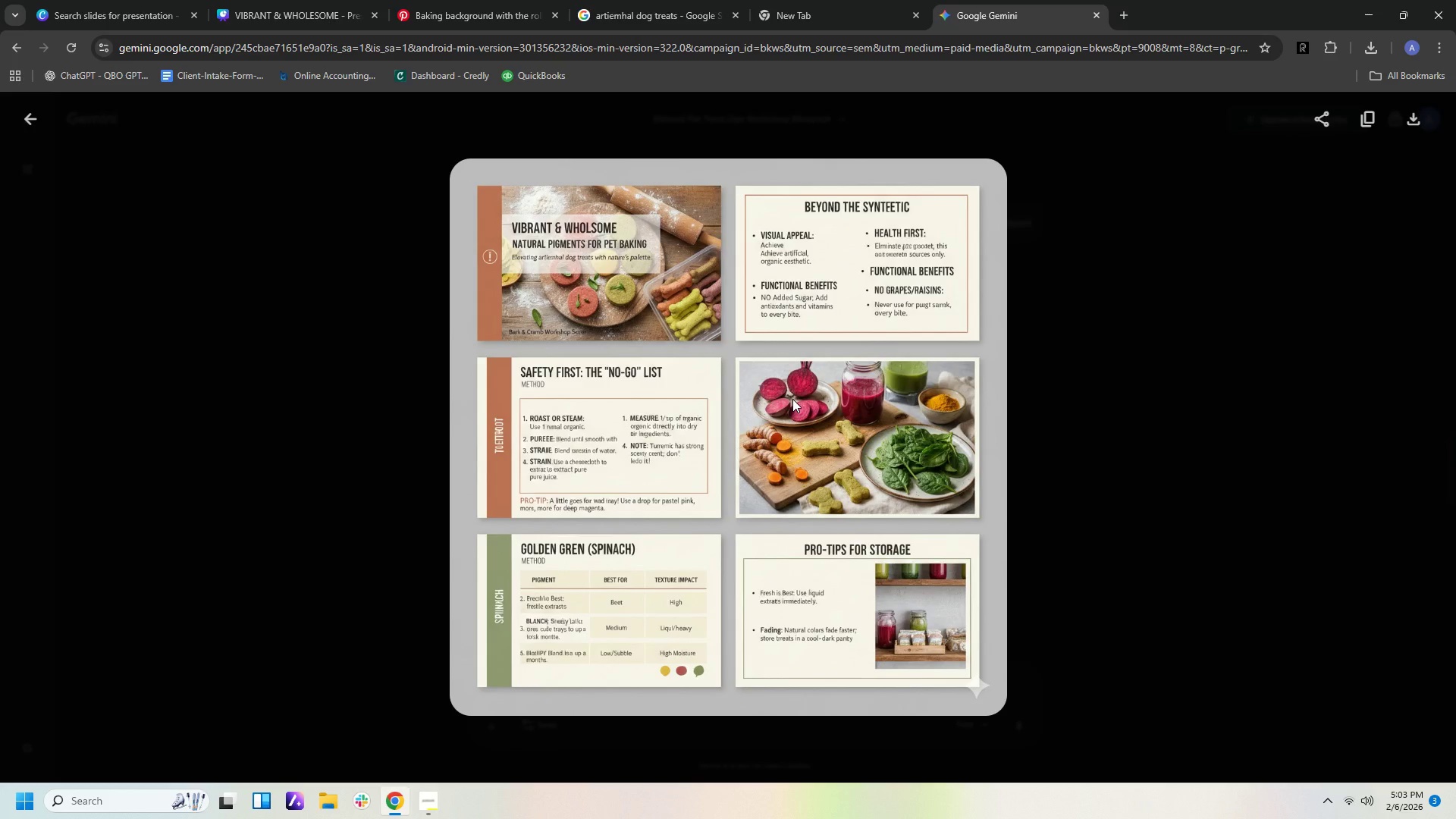 
hold_key(key=ControlLeft, duration=1.5)
 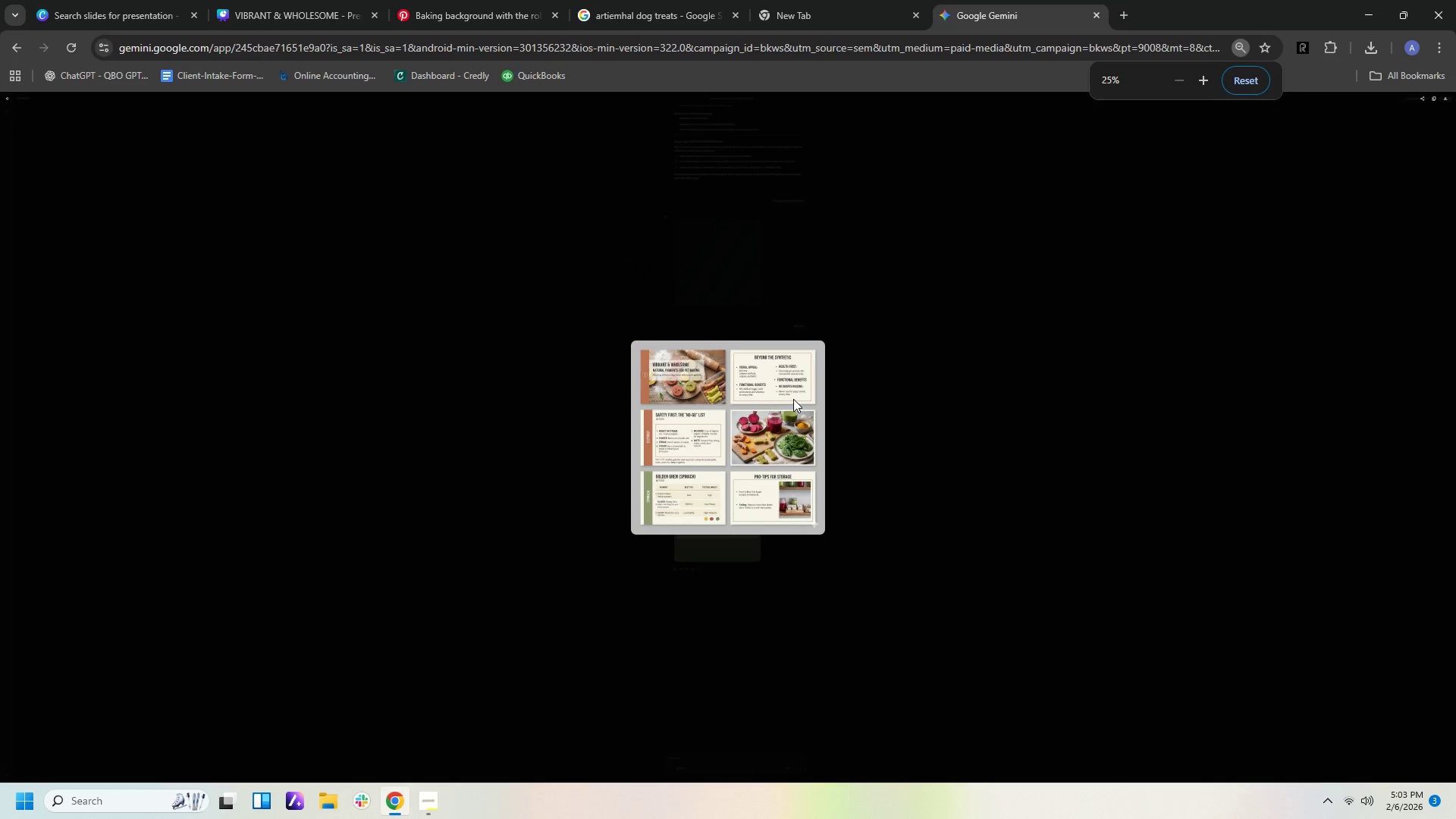 
hold_key(key=ControlLeft, duration=1.51)
 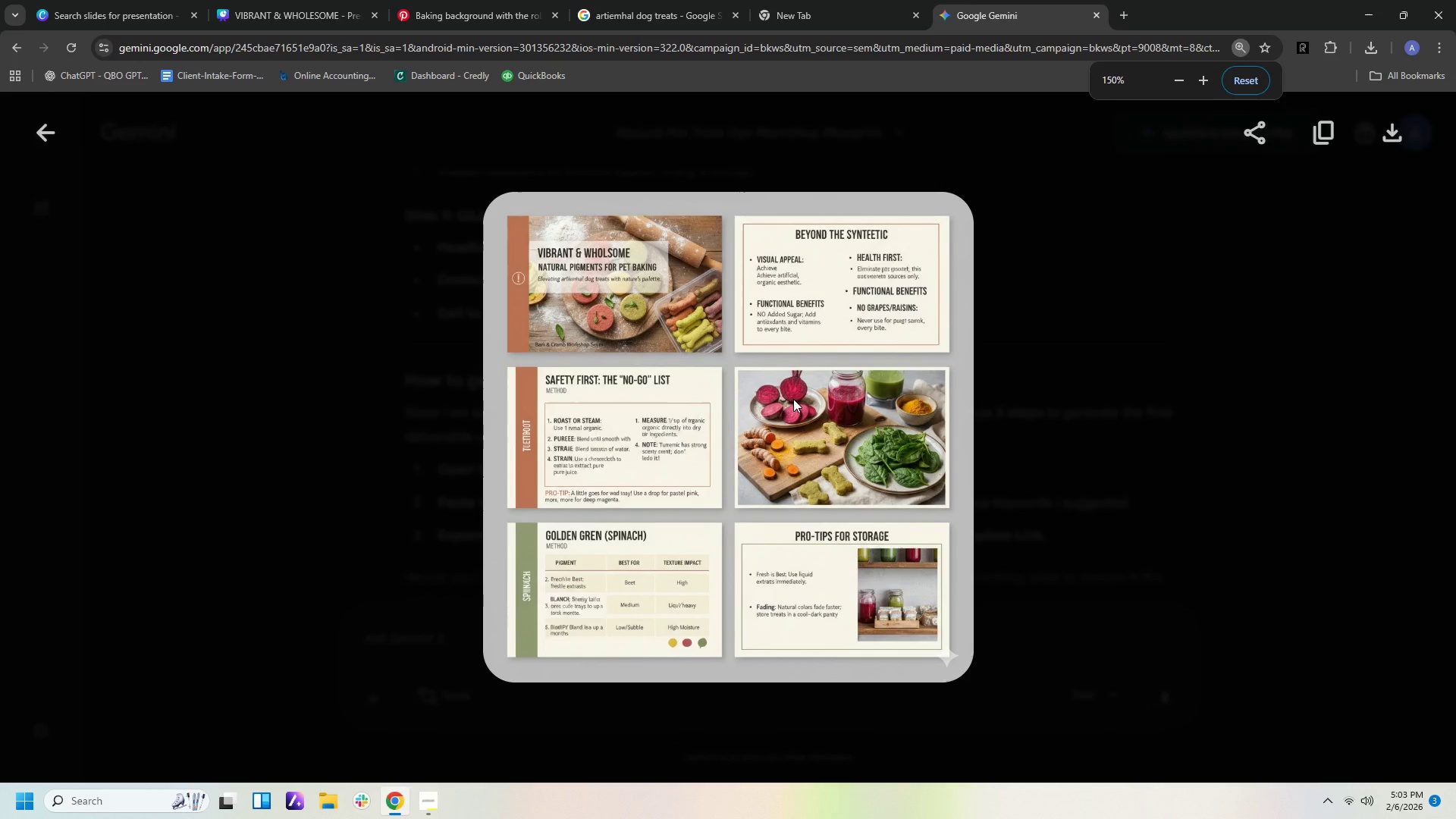 
hold_key(key=ControlLeft, duration=0.83)
 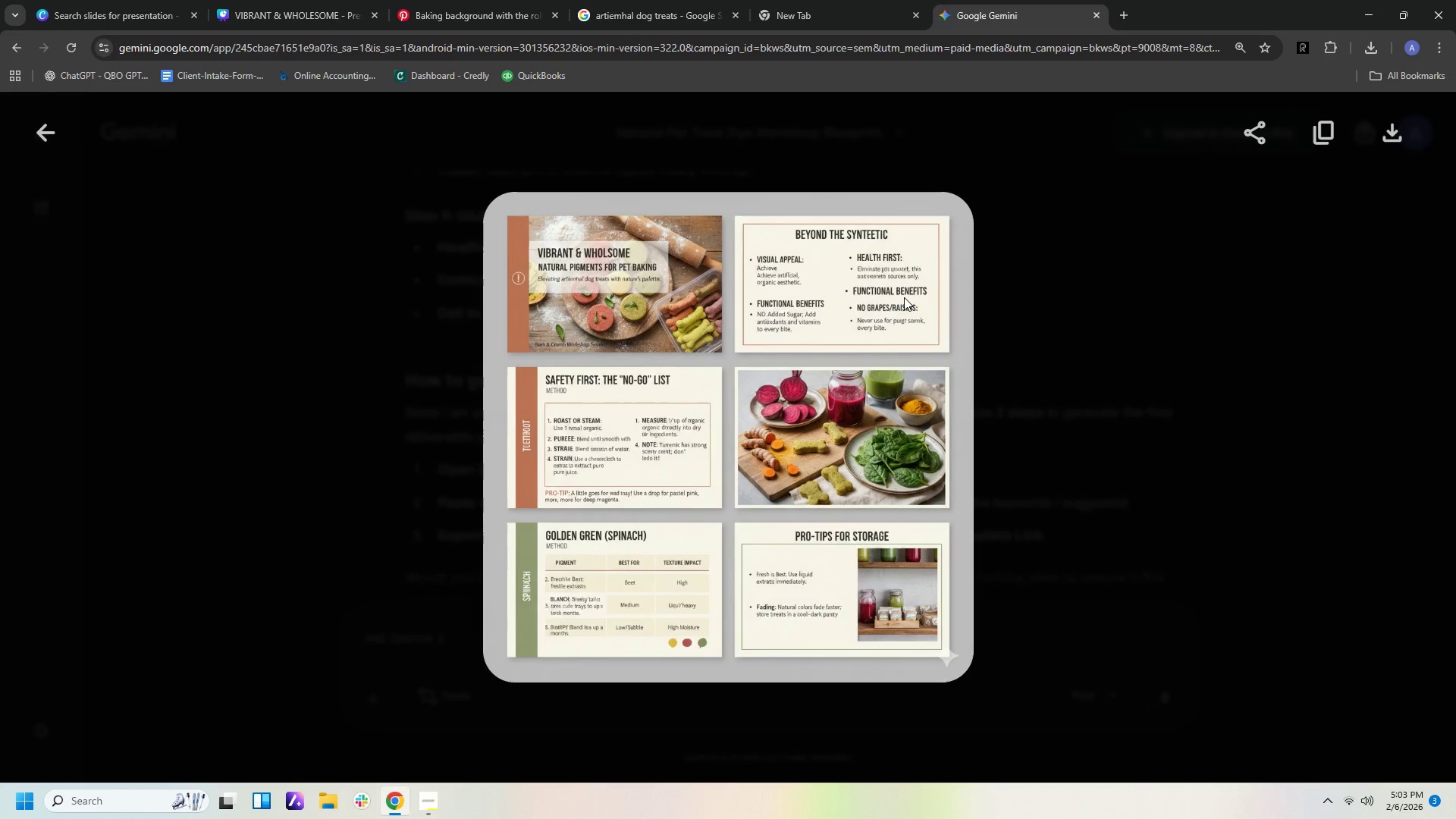 
scroll: coordinate [793, 399], scroll_direction: none, amount: 0.0
 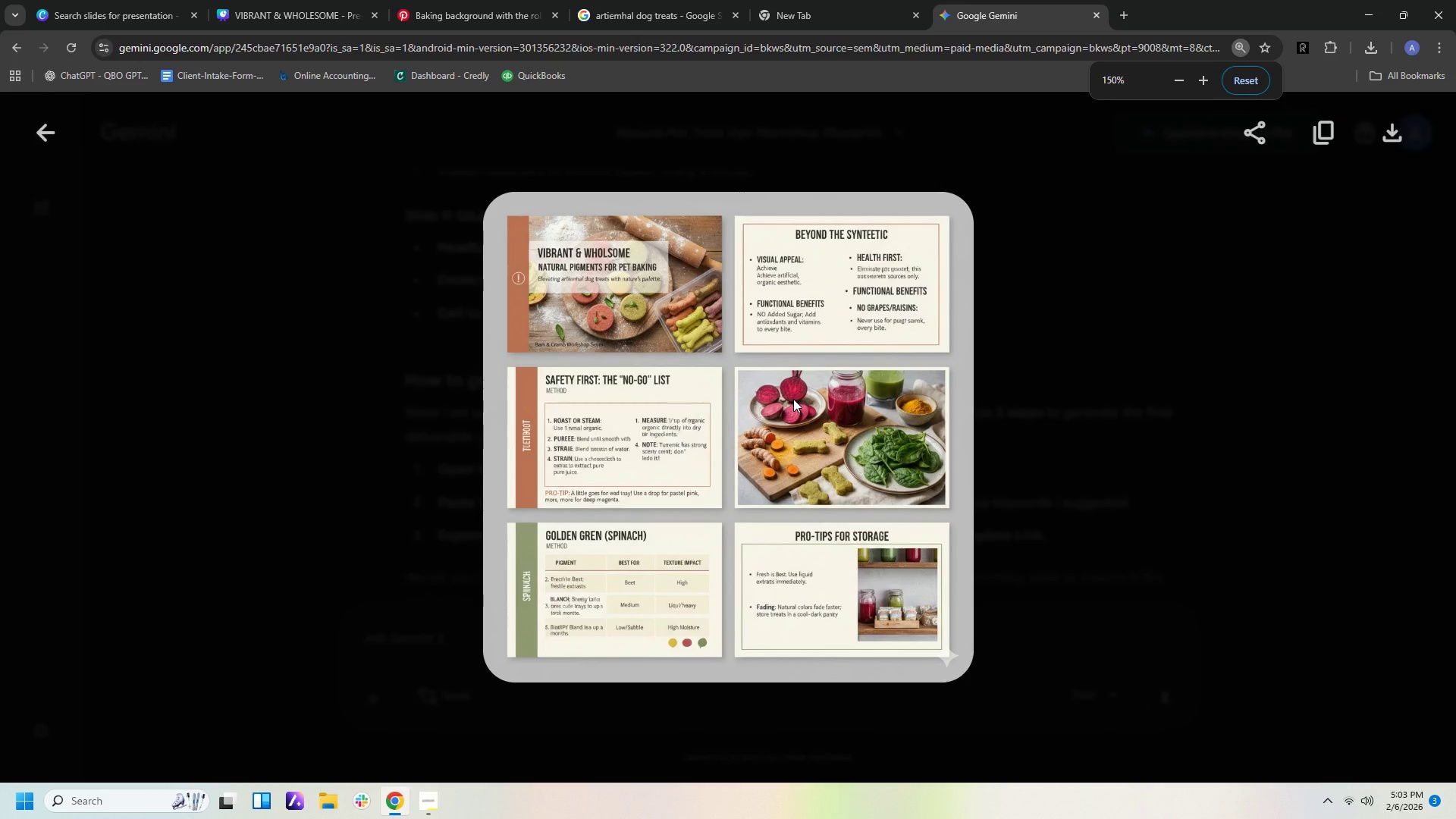 
hold_key(key=ControlLeft, duration=0.38)
scroll: coordinate [892, 295], scroll_direction: up, amount: 3.0
 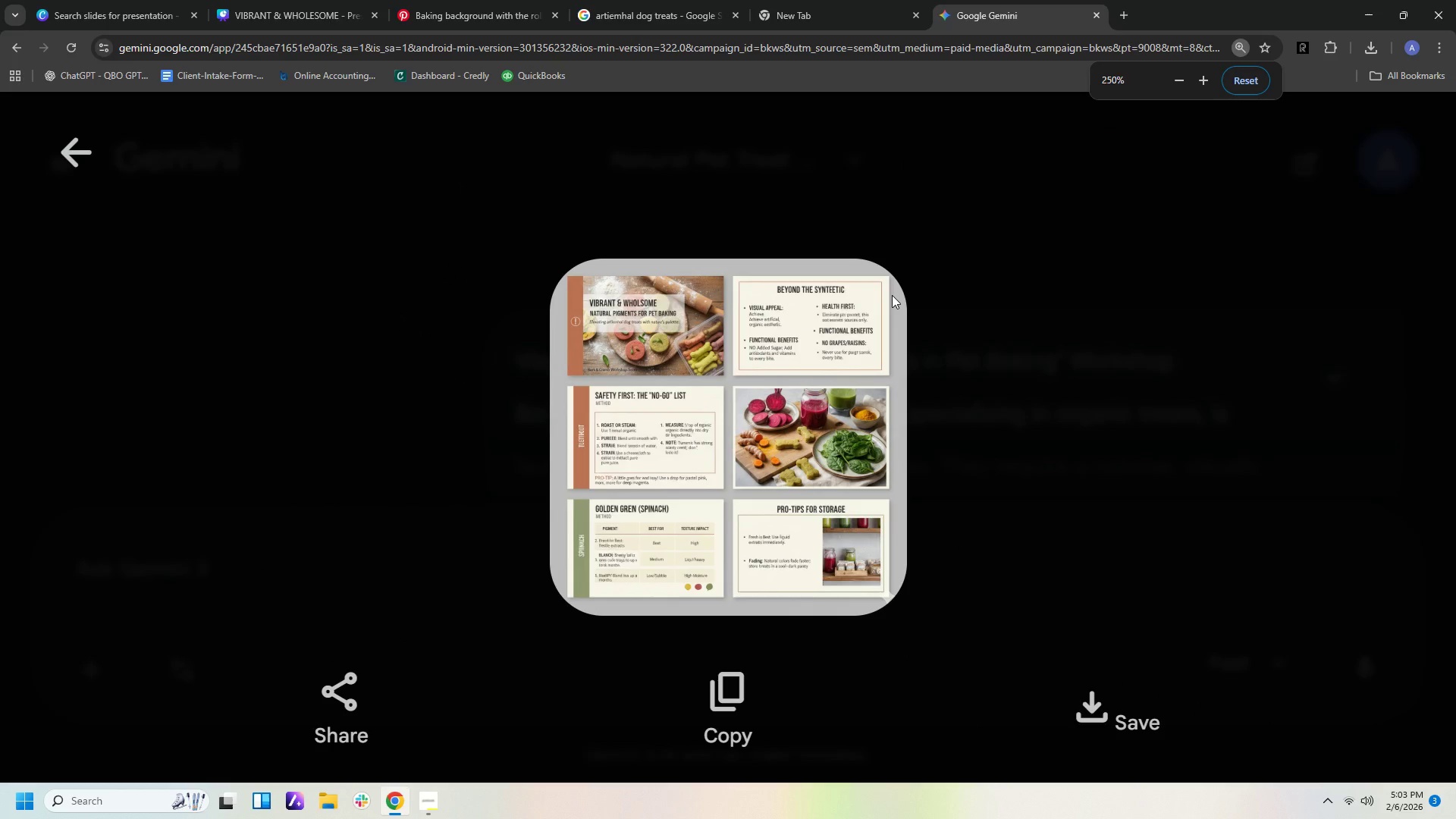 
hold_key(key=ControlLeft, duration=1.19)
scroll: coordinate [892, 295], scroll_direction: up, amount: 2.0
 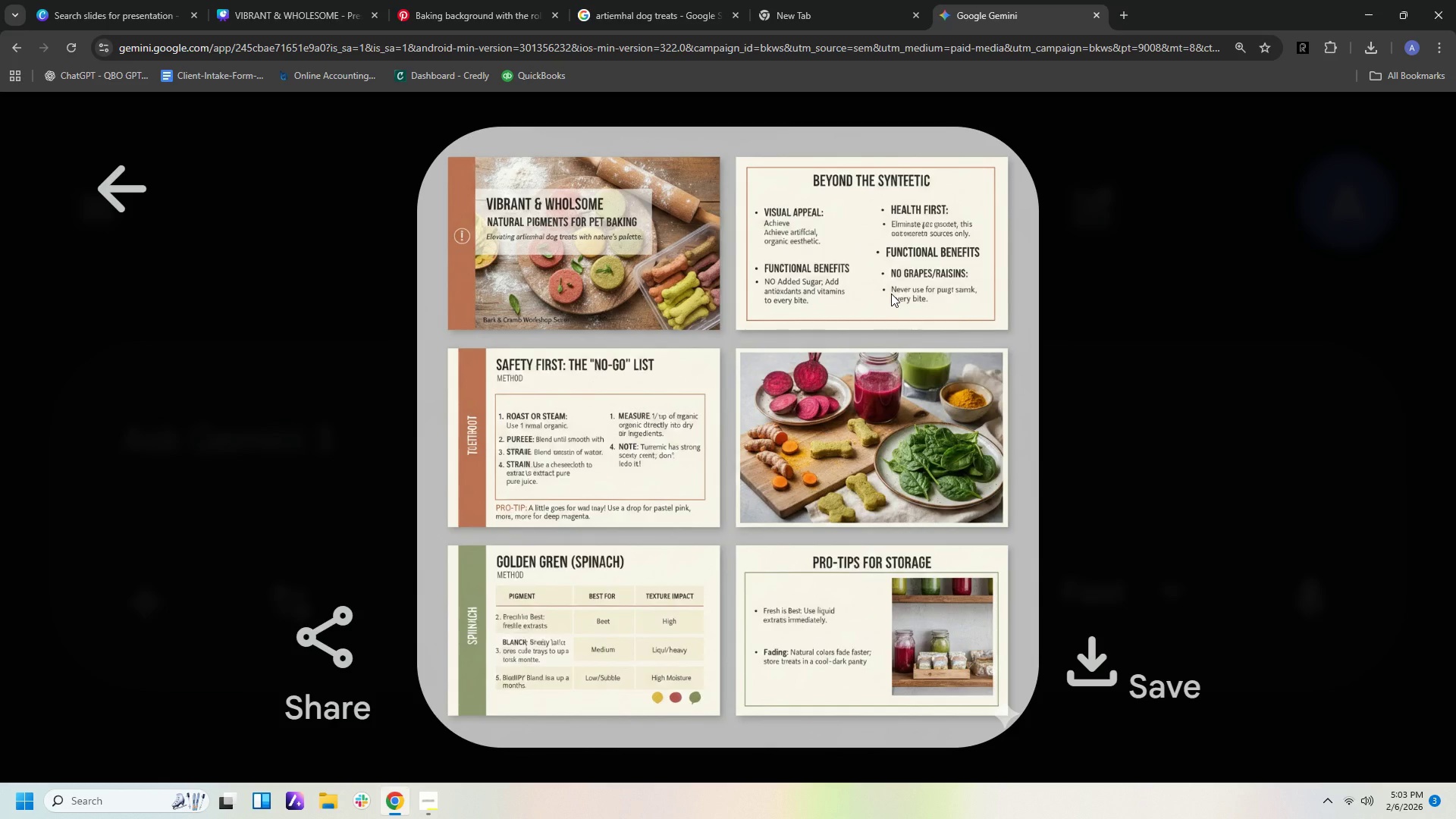 
key(Control+ControlLeft)
 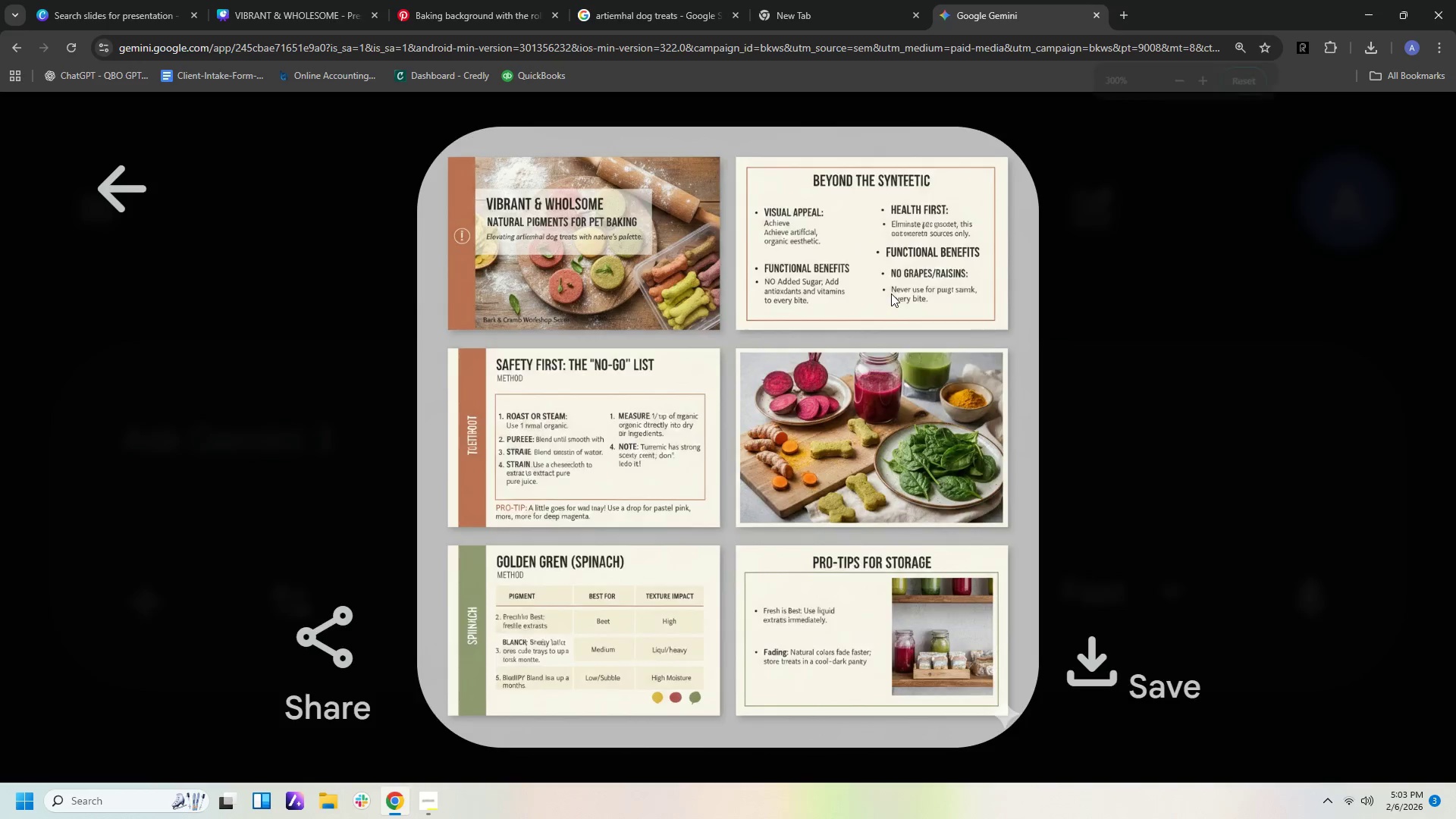 
scroll: coordinate [891, 293], scroll_direction: down, amount: 2.0
 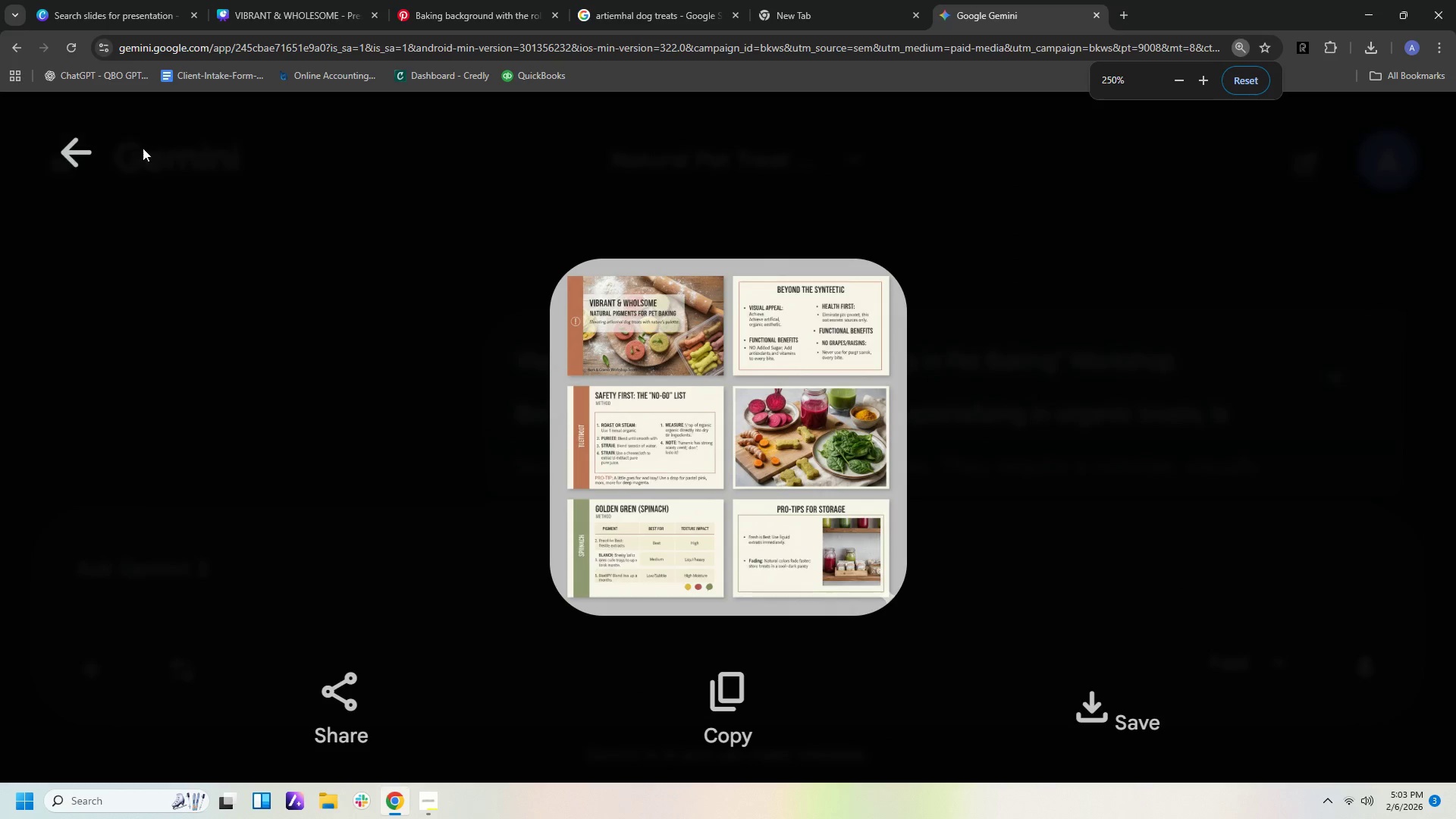 
left_click([80, 152])
 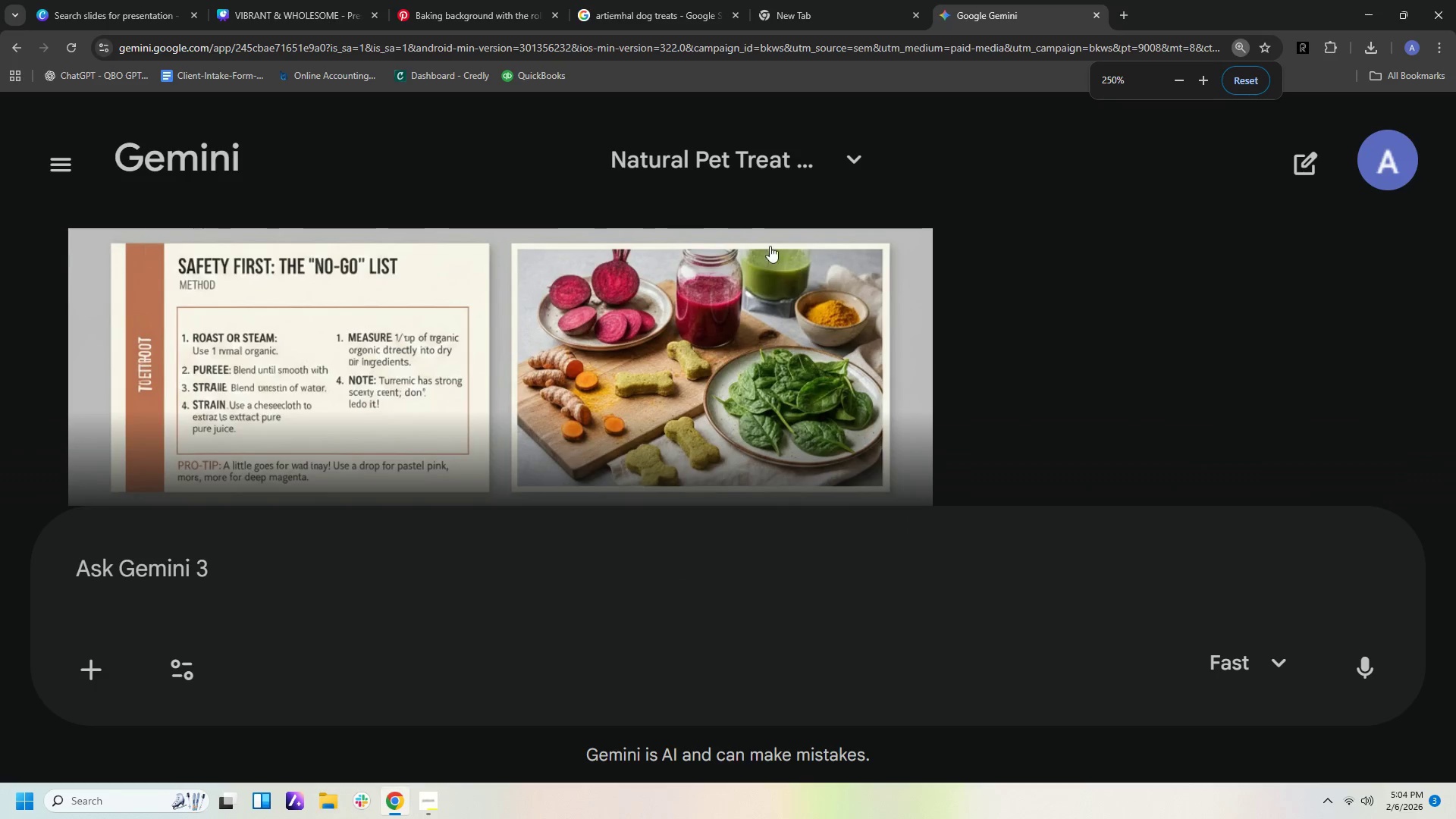 
scroll: coordinate [841, 269], scroll_direction: up, amount: 4.0
 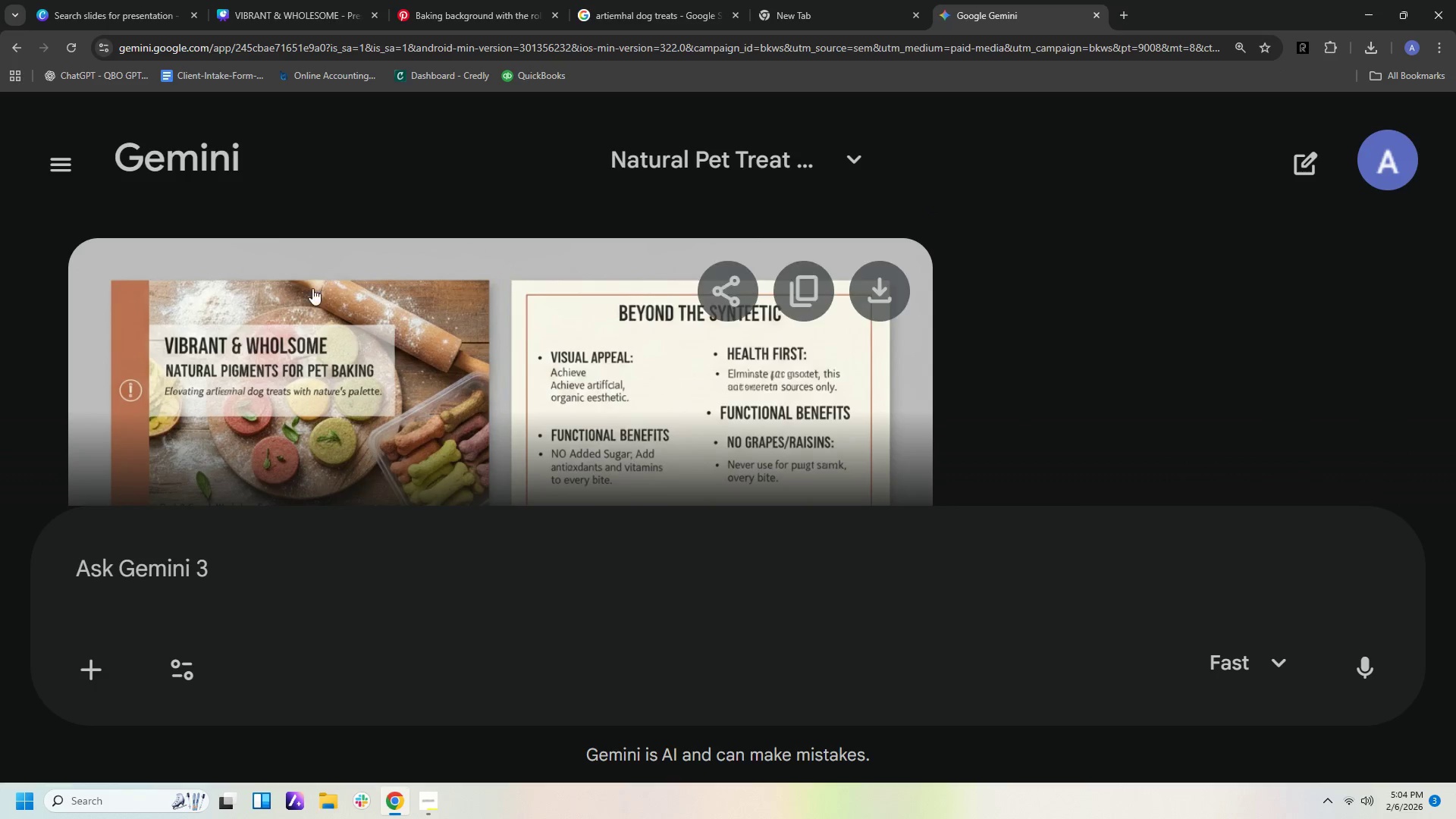 
hold_key(key=ControlLeft, duration=0.44)
scroll: coordinate [1163, 349], scroll_direction: down, amount: 3.0
 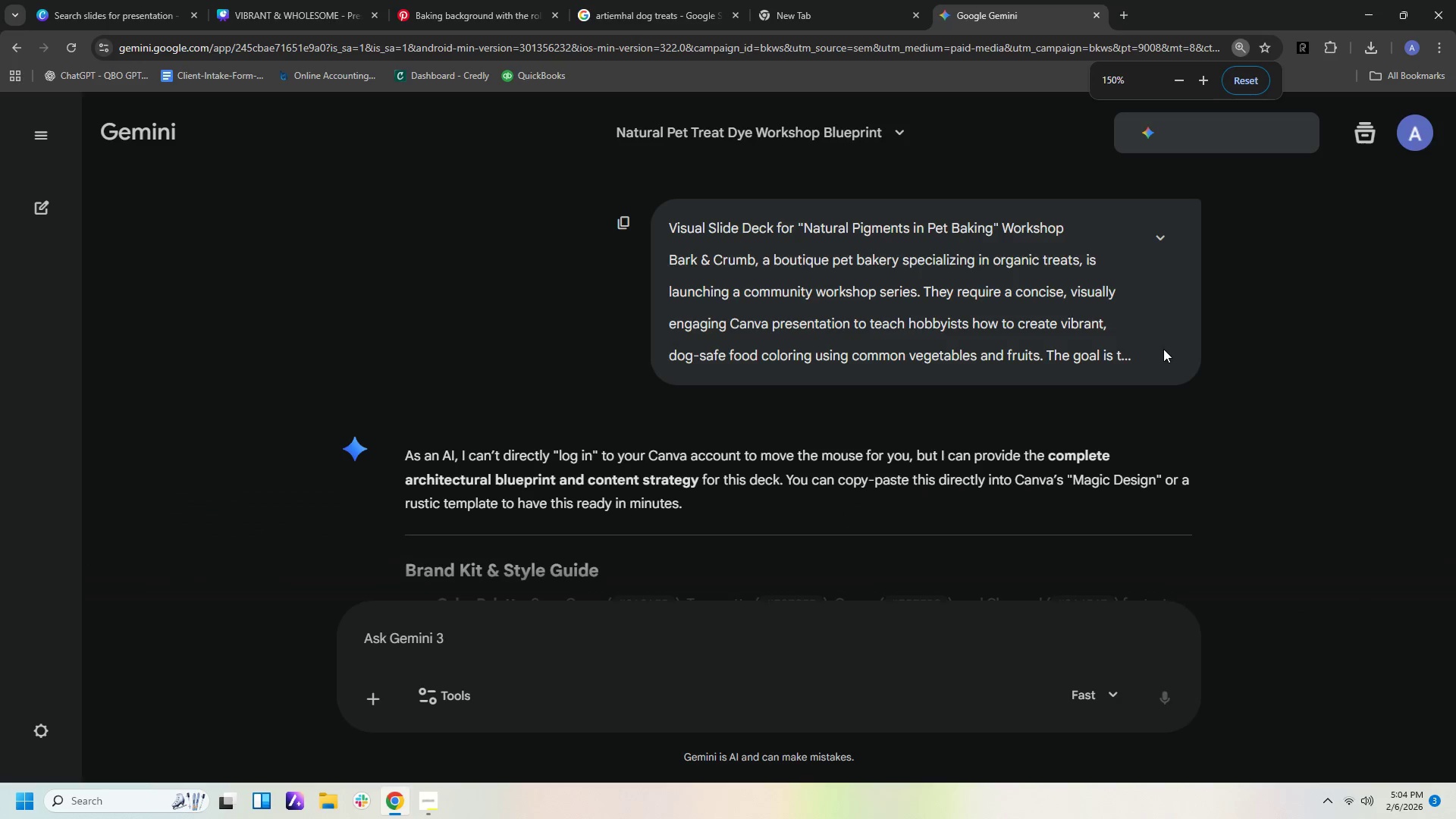 
scroll: coordinate [1149, 339], scroll_direction: up, amount: 2.0
 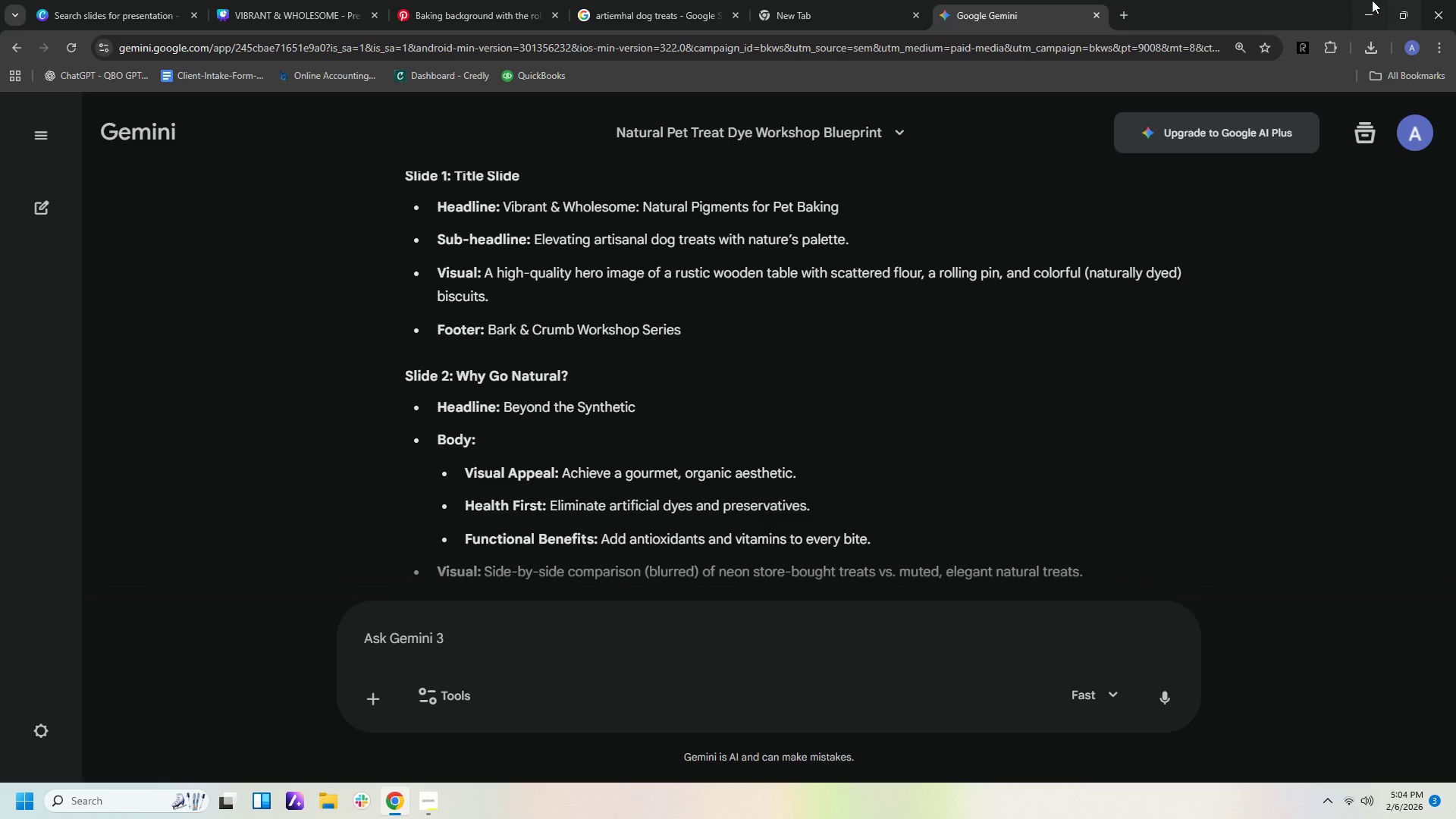 
wait(5.26)
 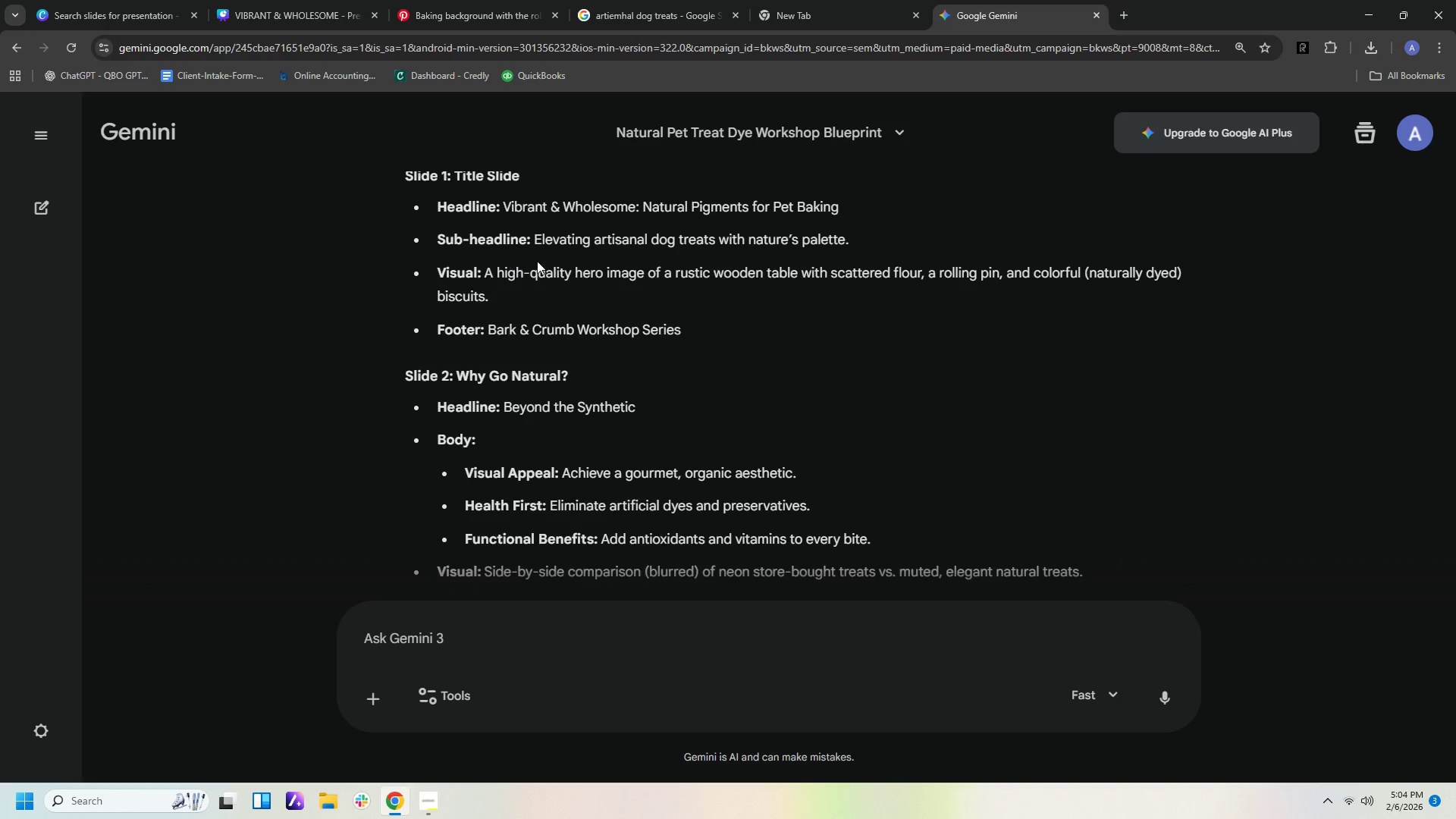 
left_click([472, 19])
 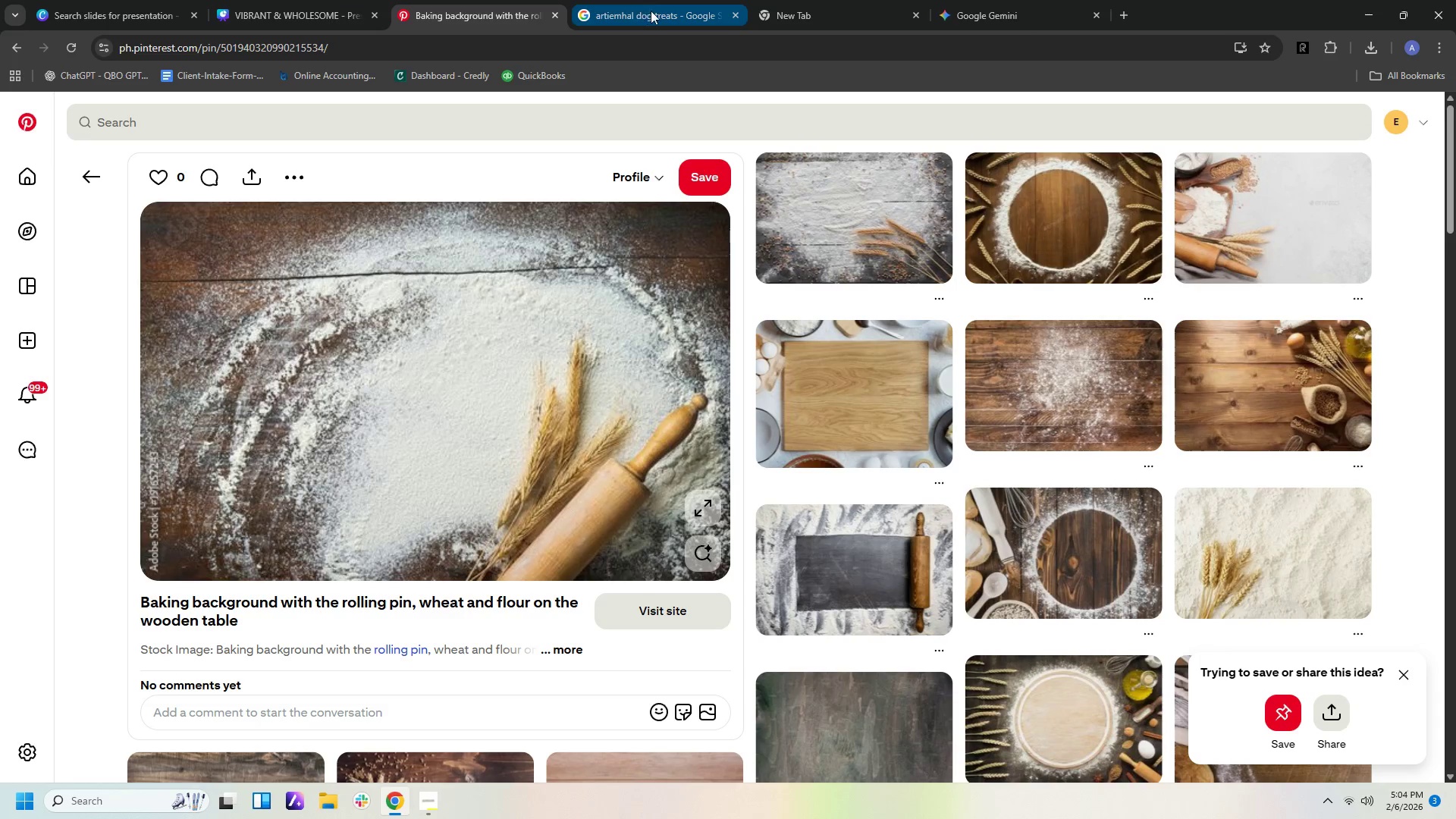 
left_click([1098, 14])
 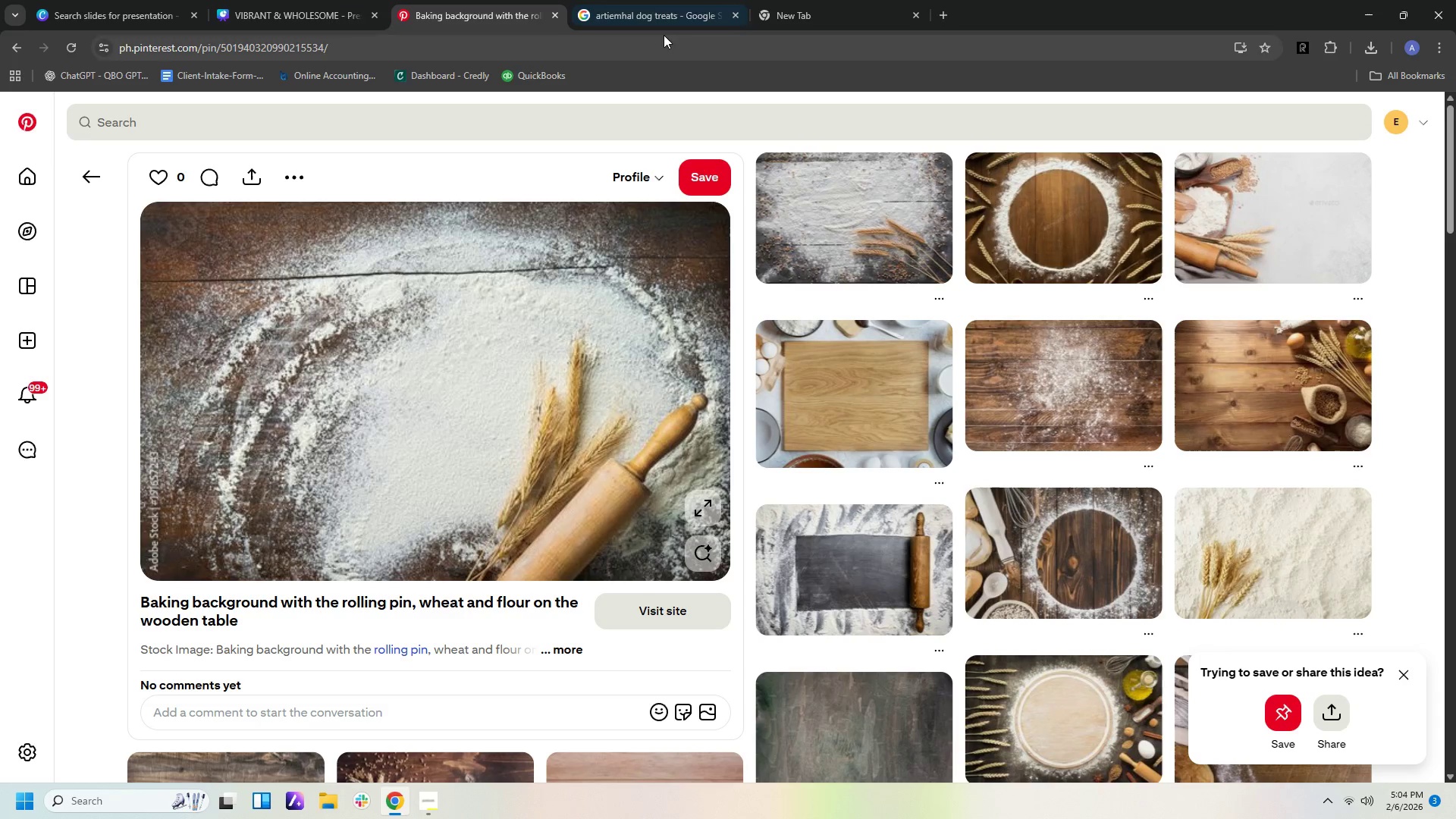 
left_click([661, 22])
 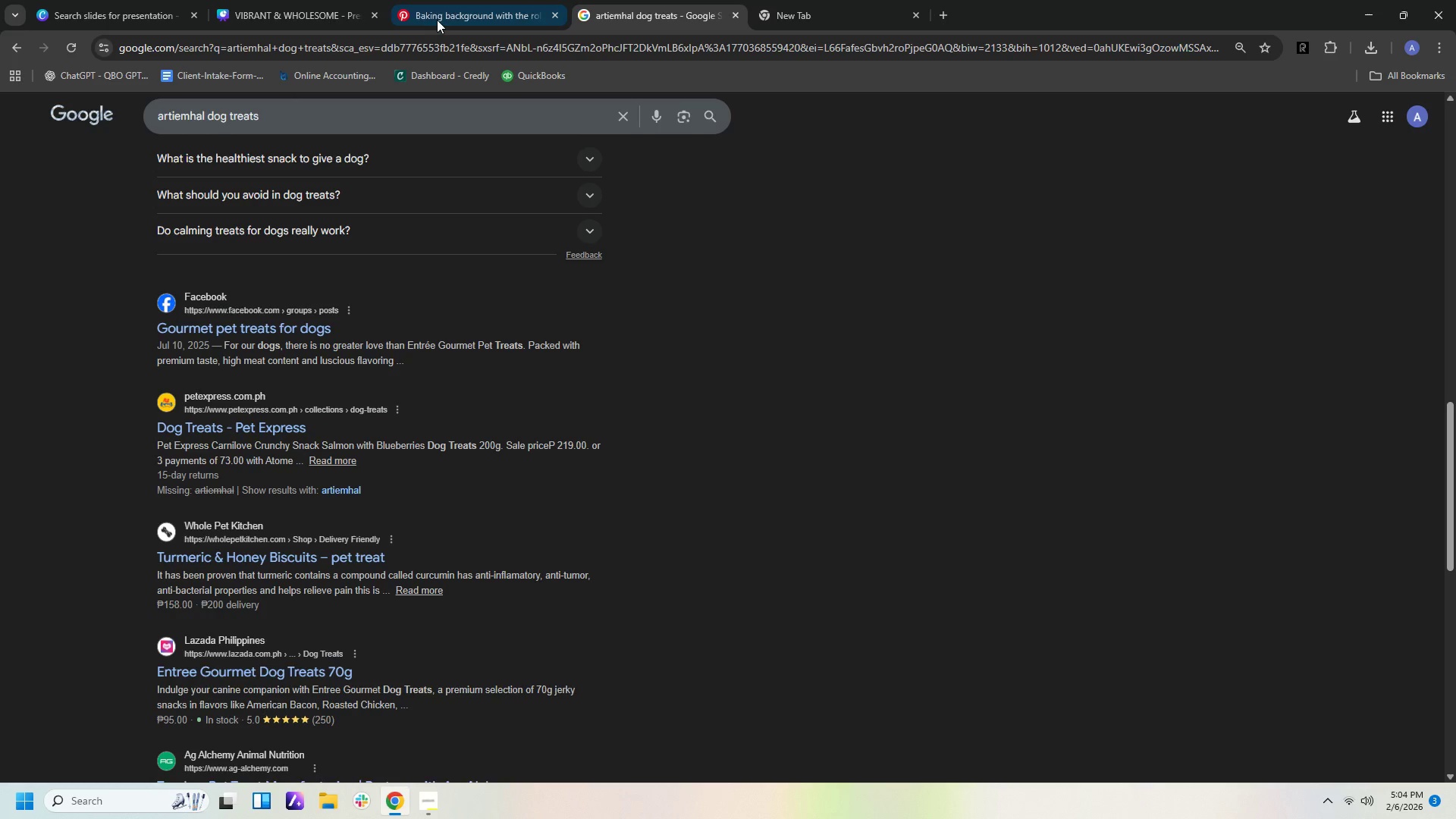 
left_click([440, 15])
 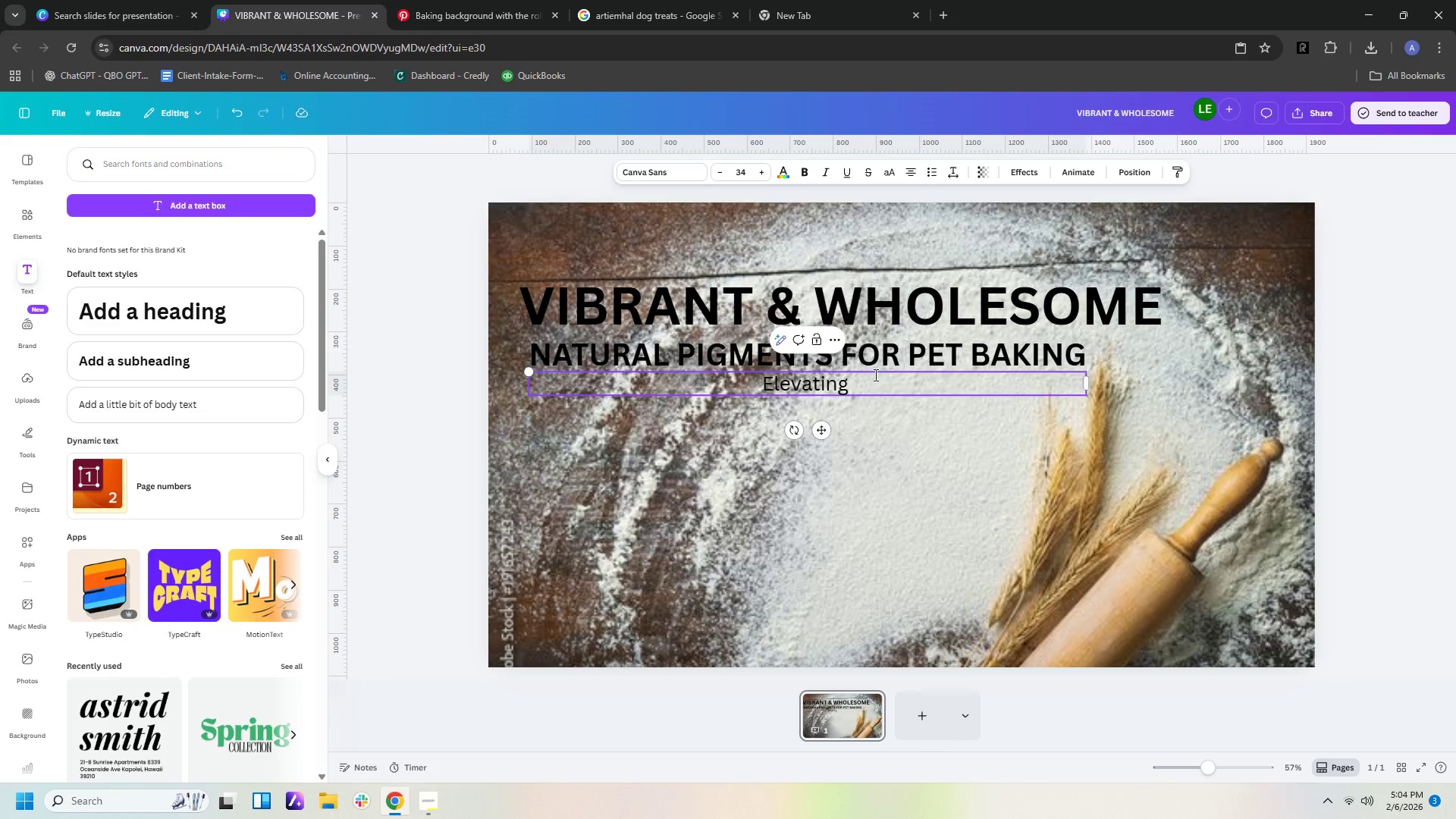 
type(artisanal )
 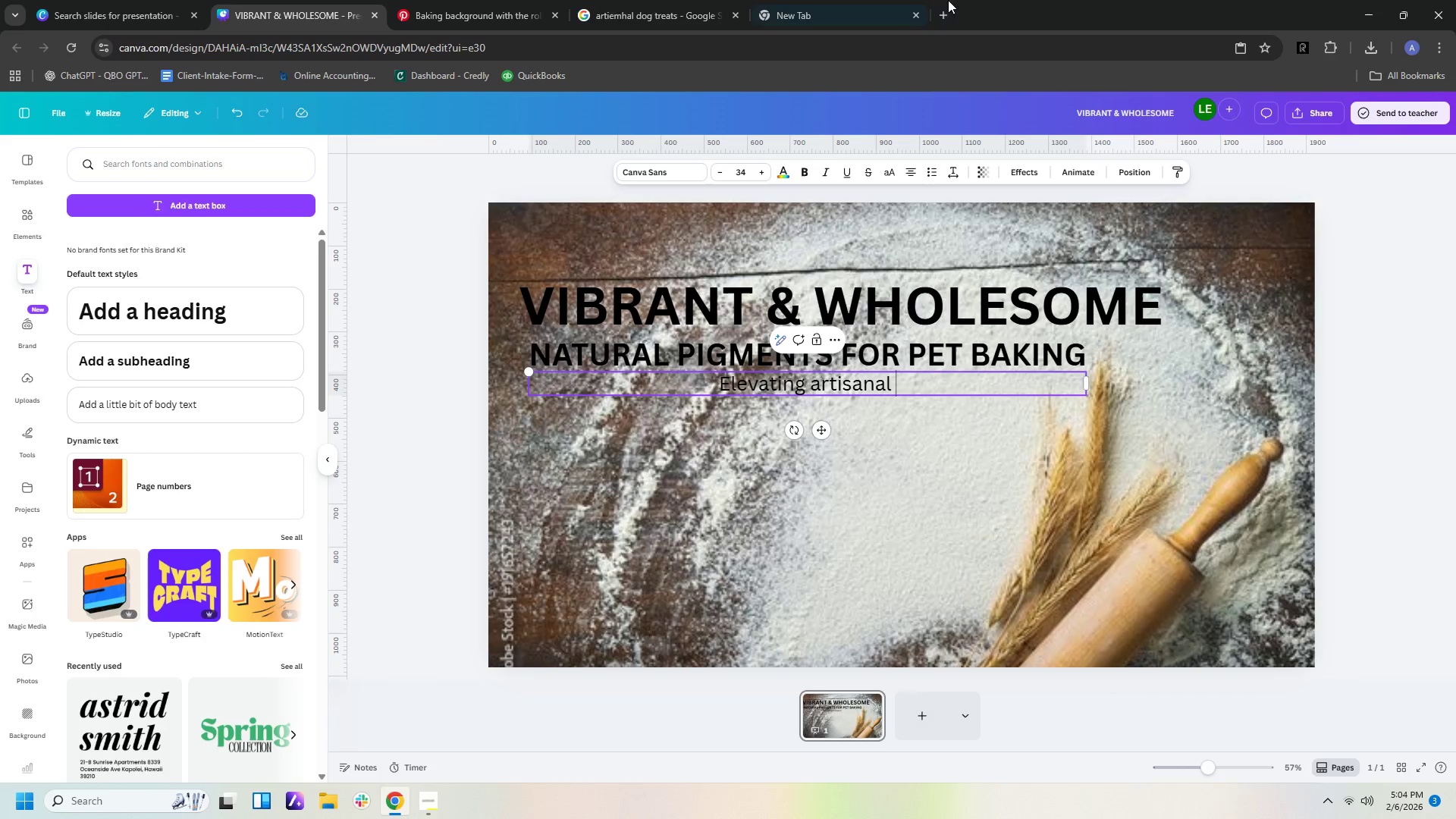 
left_click([519, 14])
 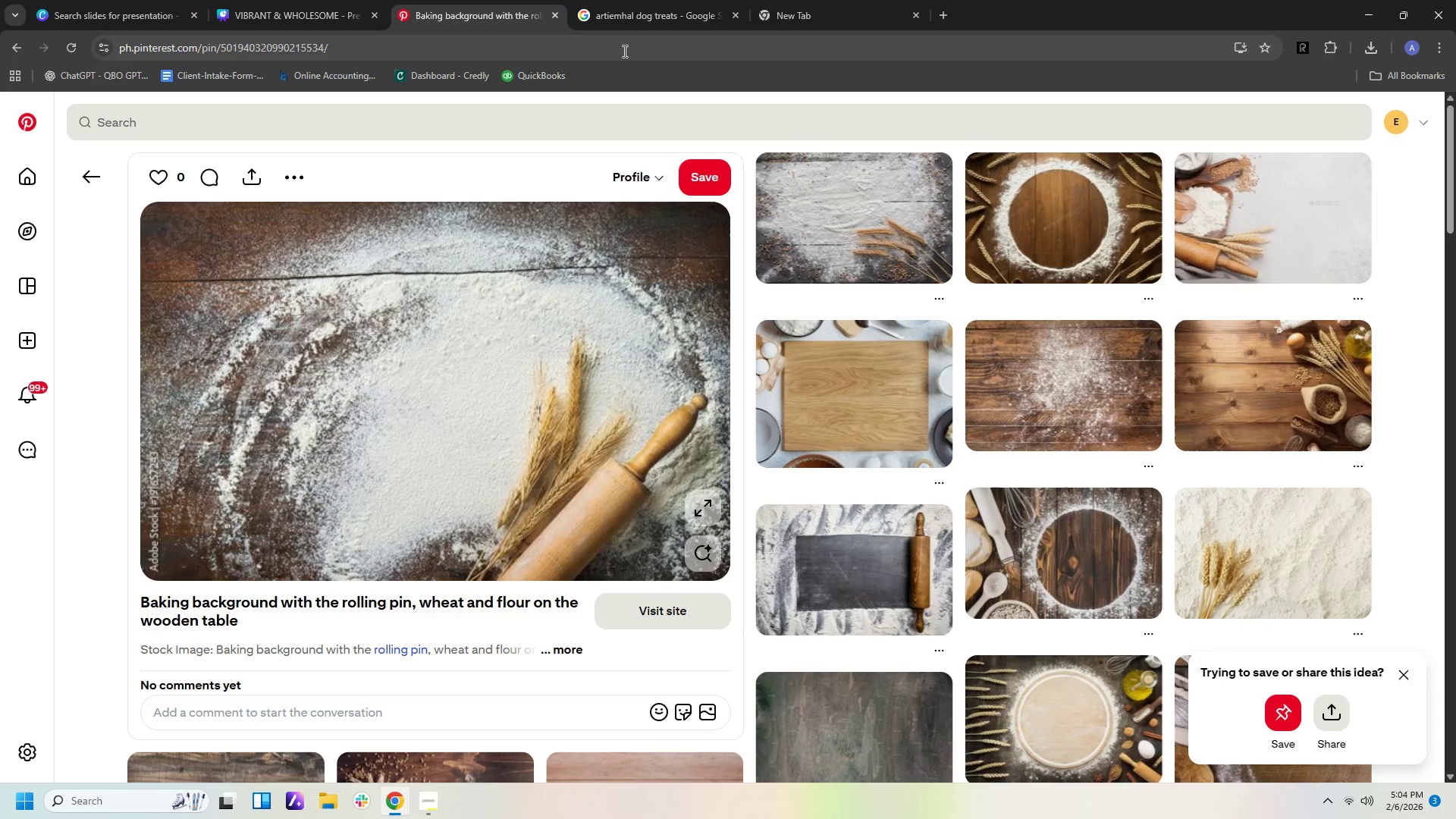 
left_click([630, 16])
 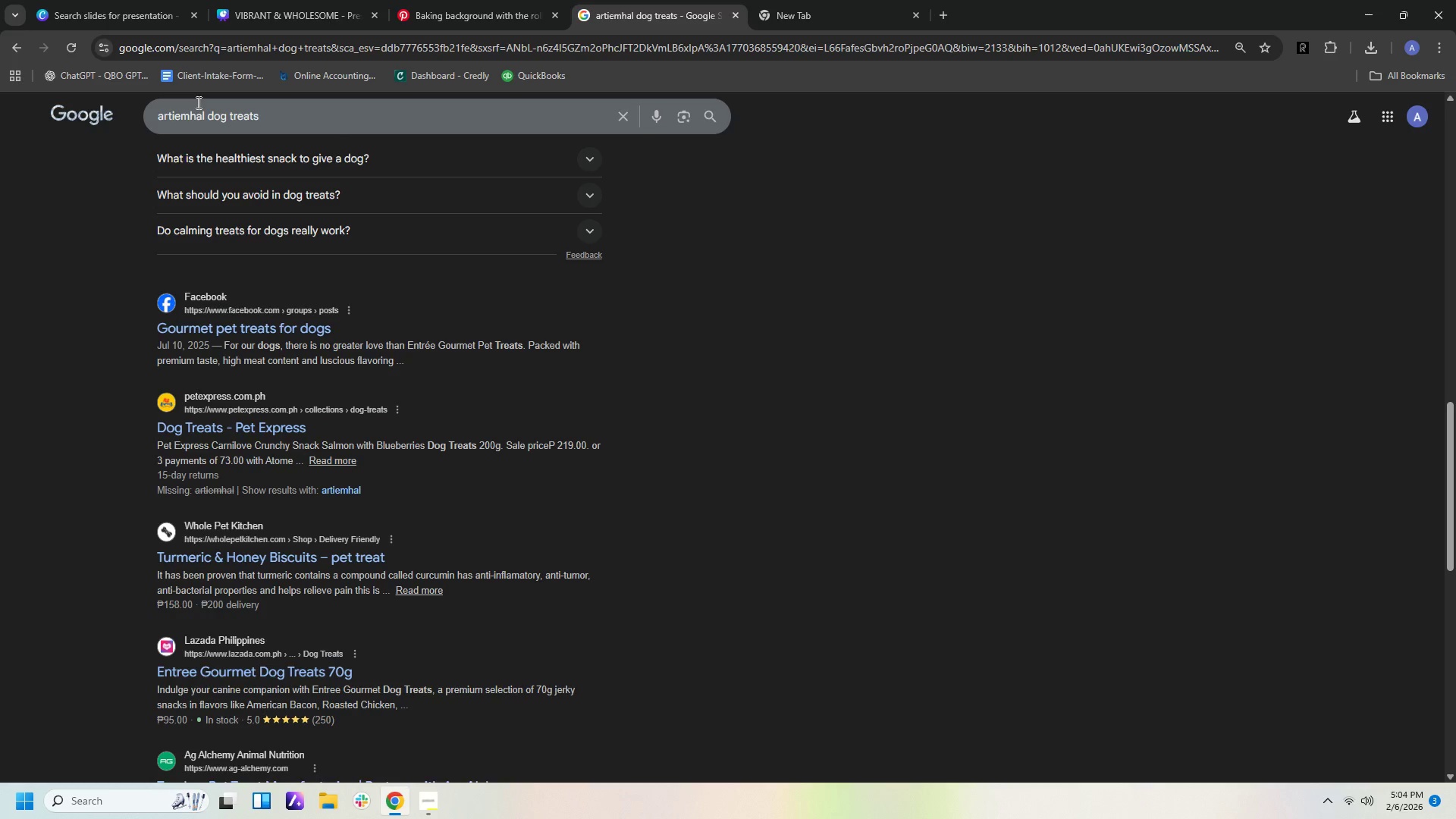 
left_click_drag(start_coordinate=[206, 110], to_coordinate=[111, 110])
 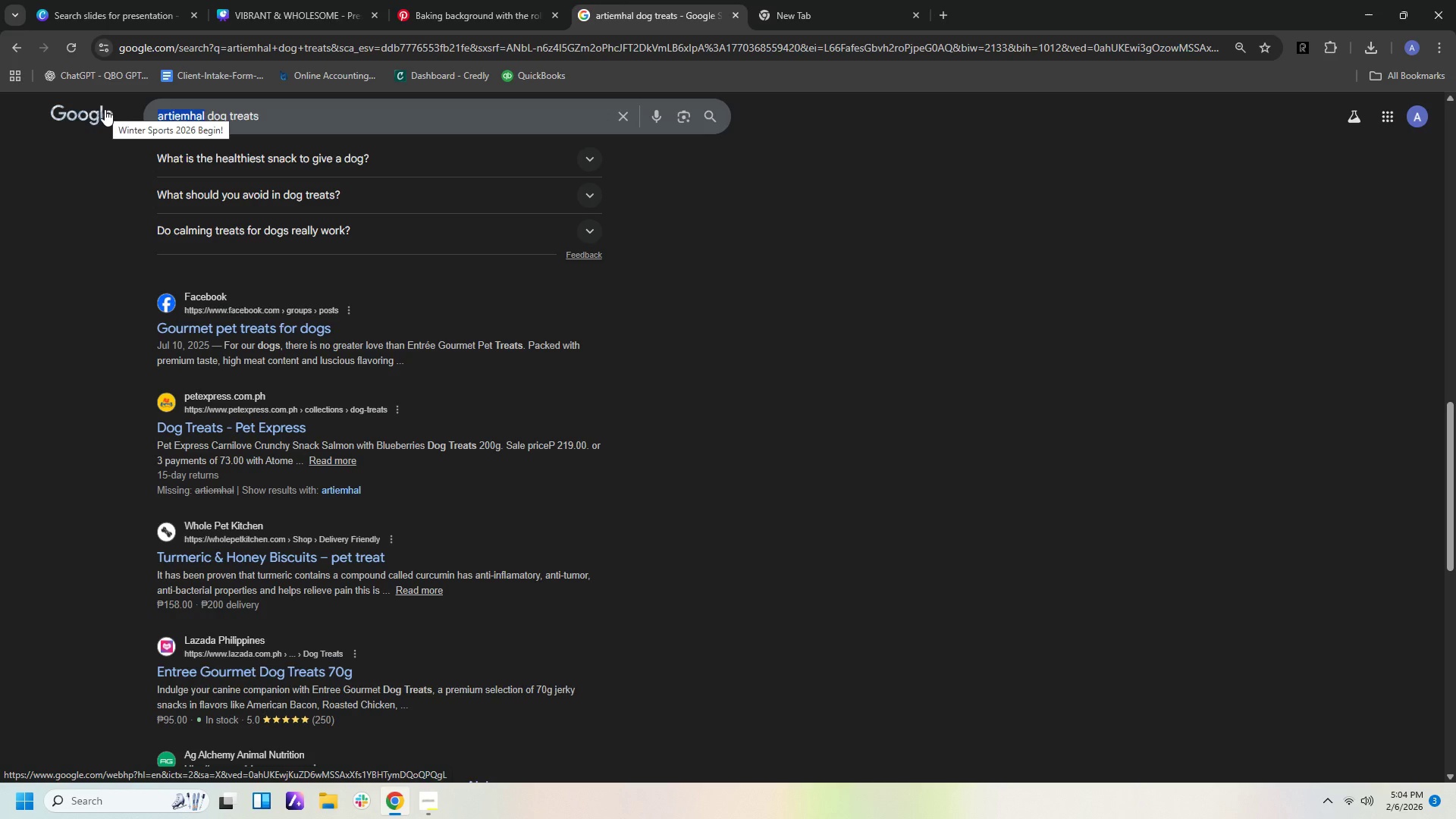 
type(artisana)
 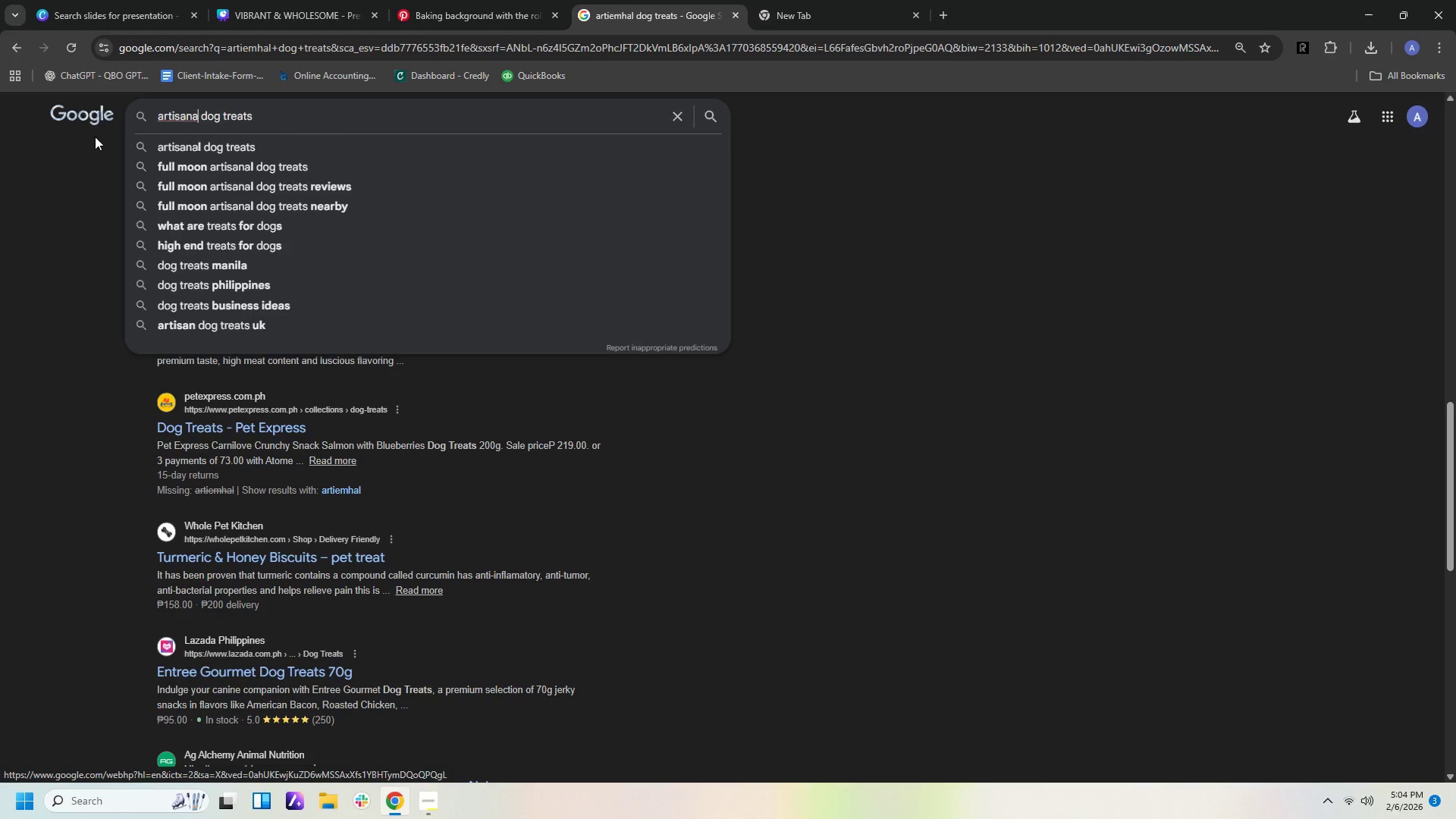 
left_click([170, 152])
 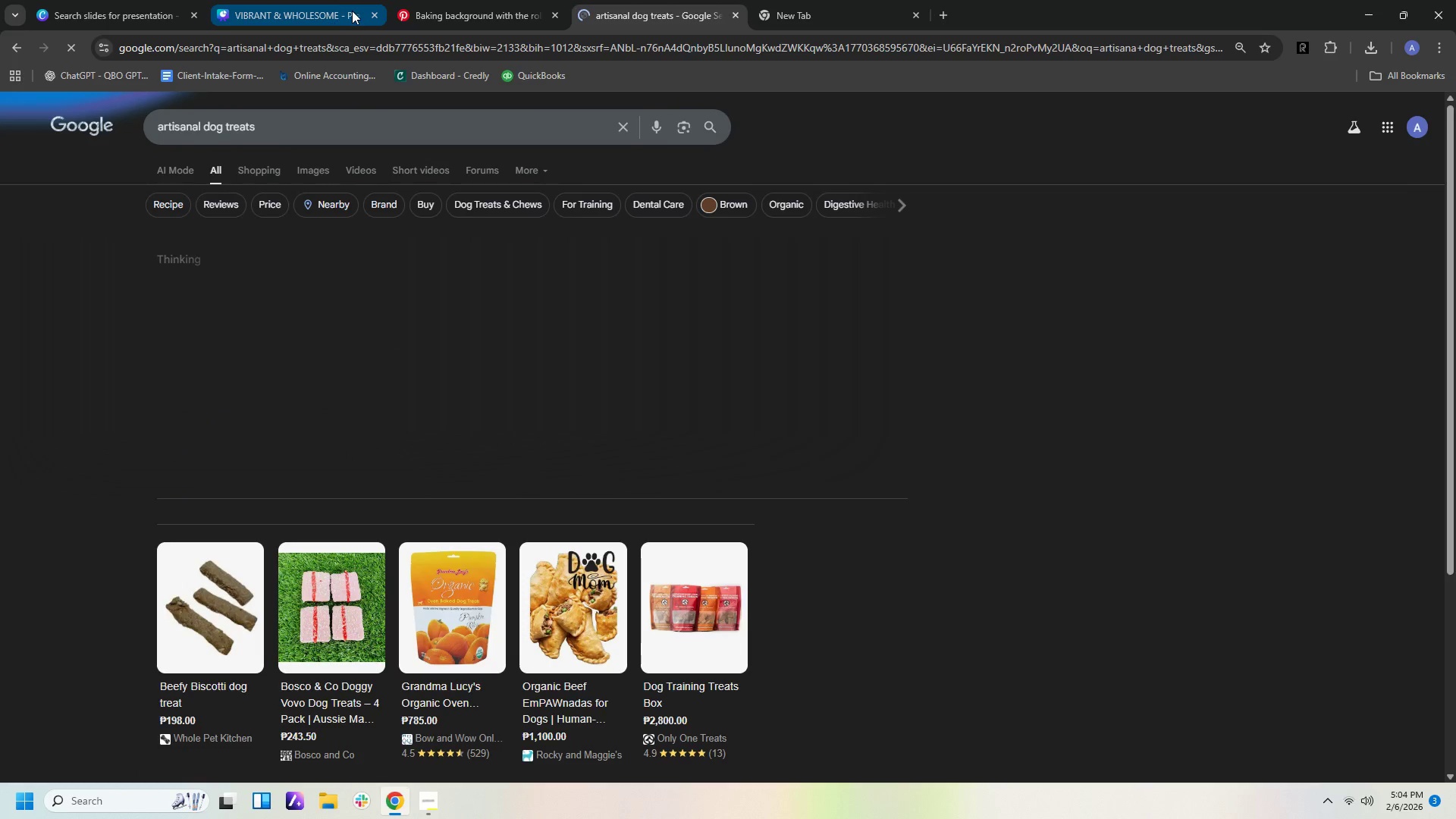 
left_click([349, 11])
 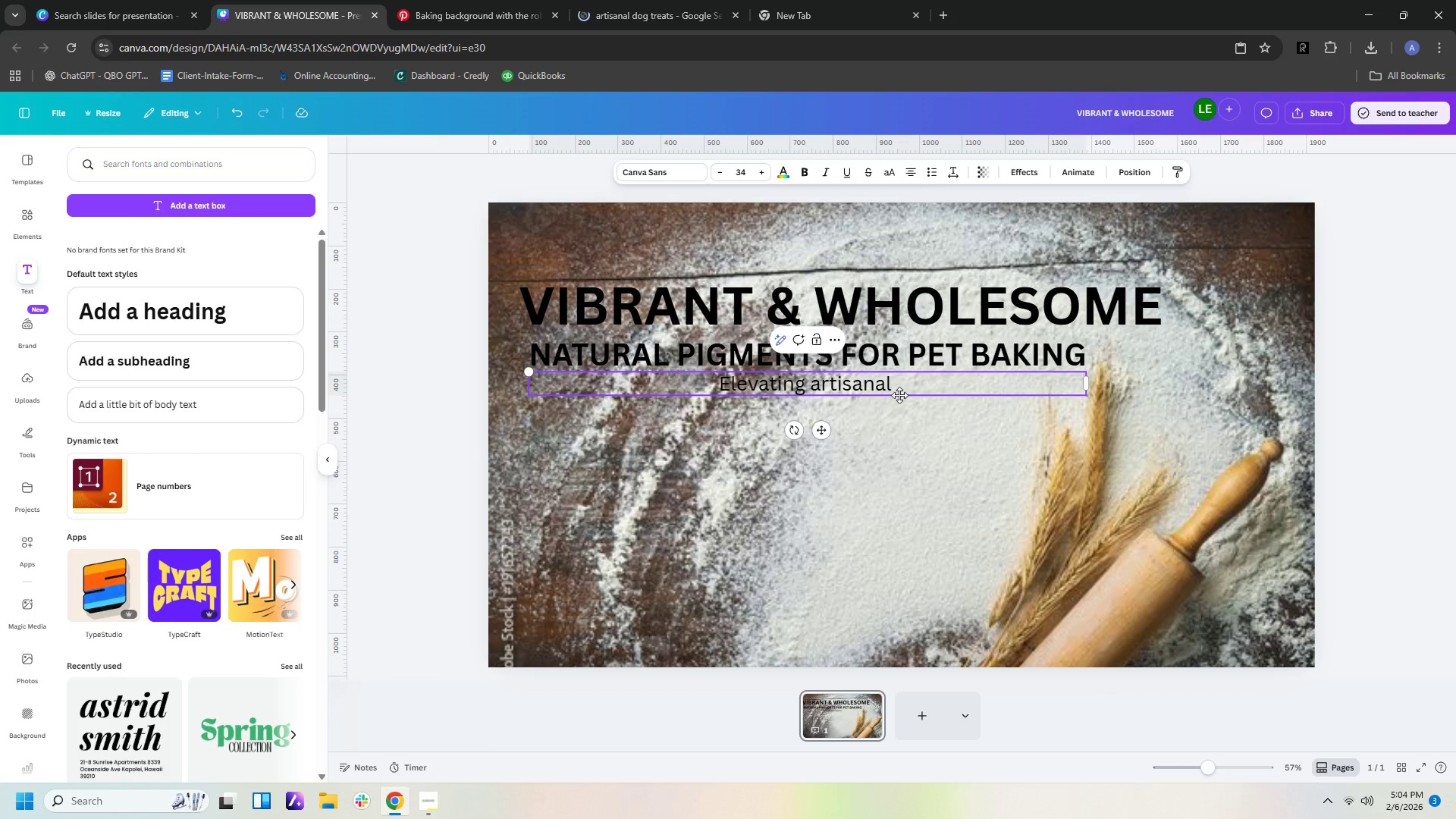 
left_click([929, 393])
 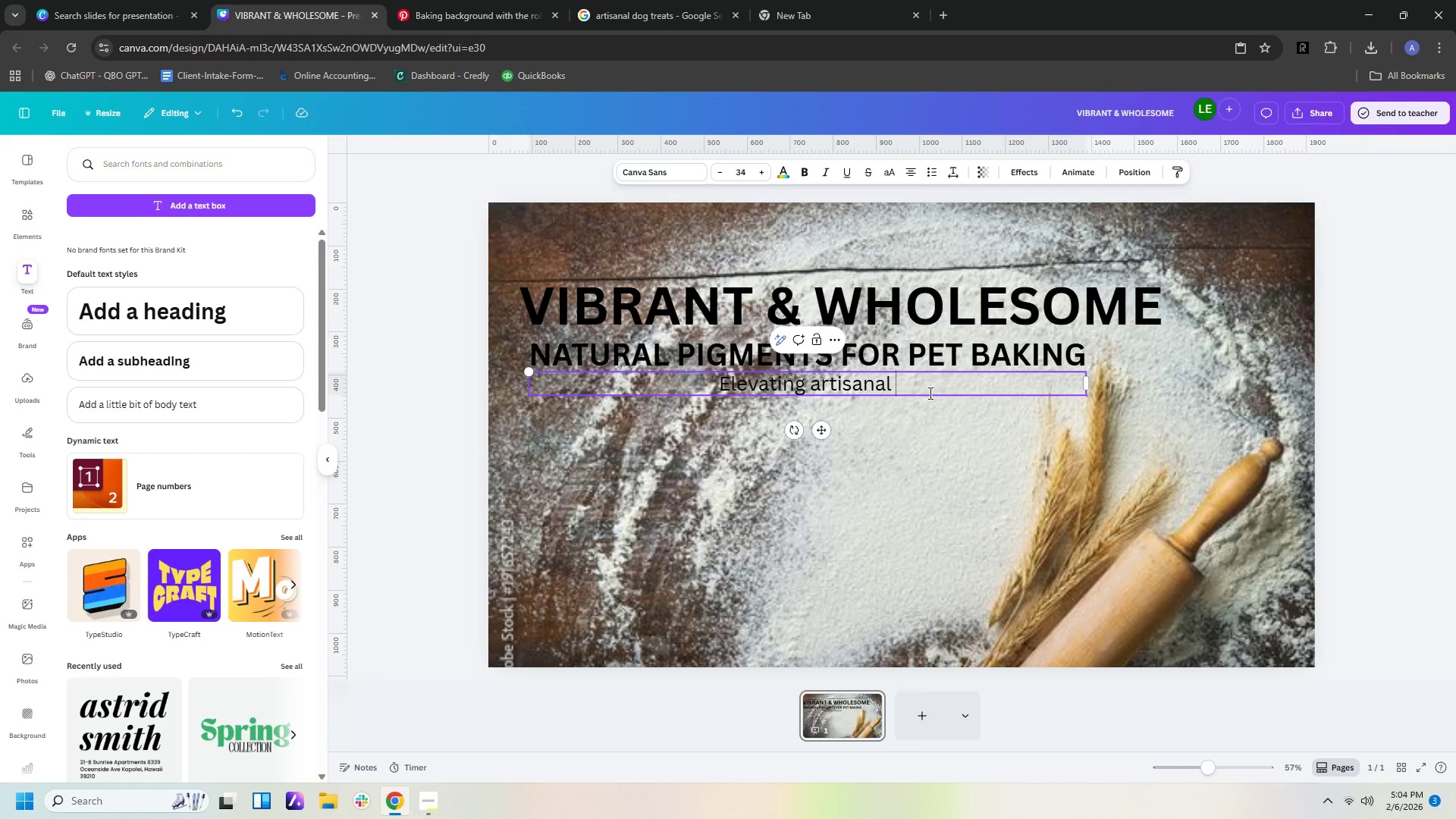 
wait(8.0)
 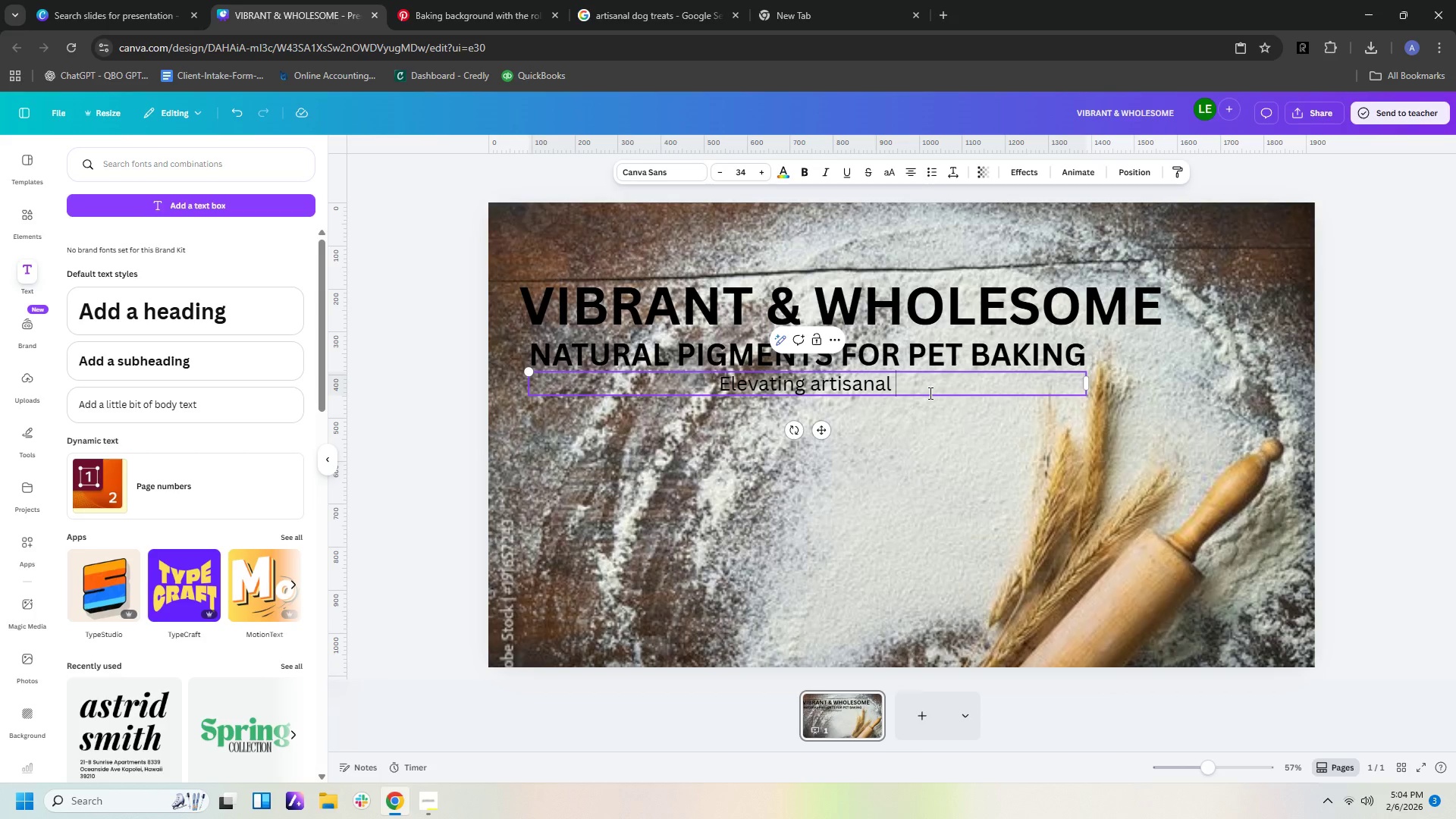 
type(dog treats )
 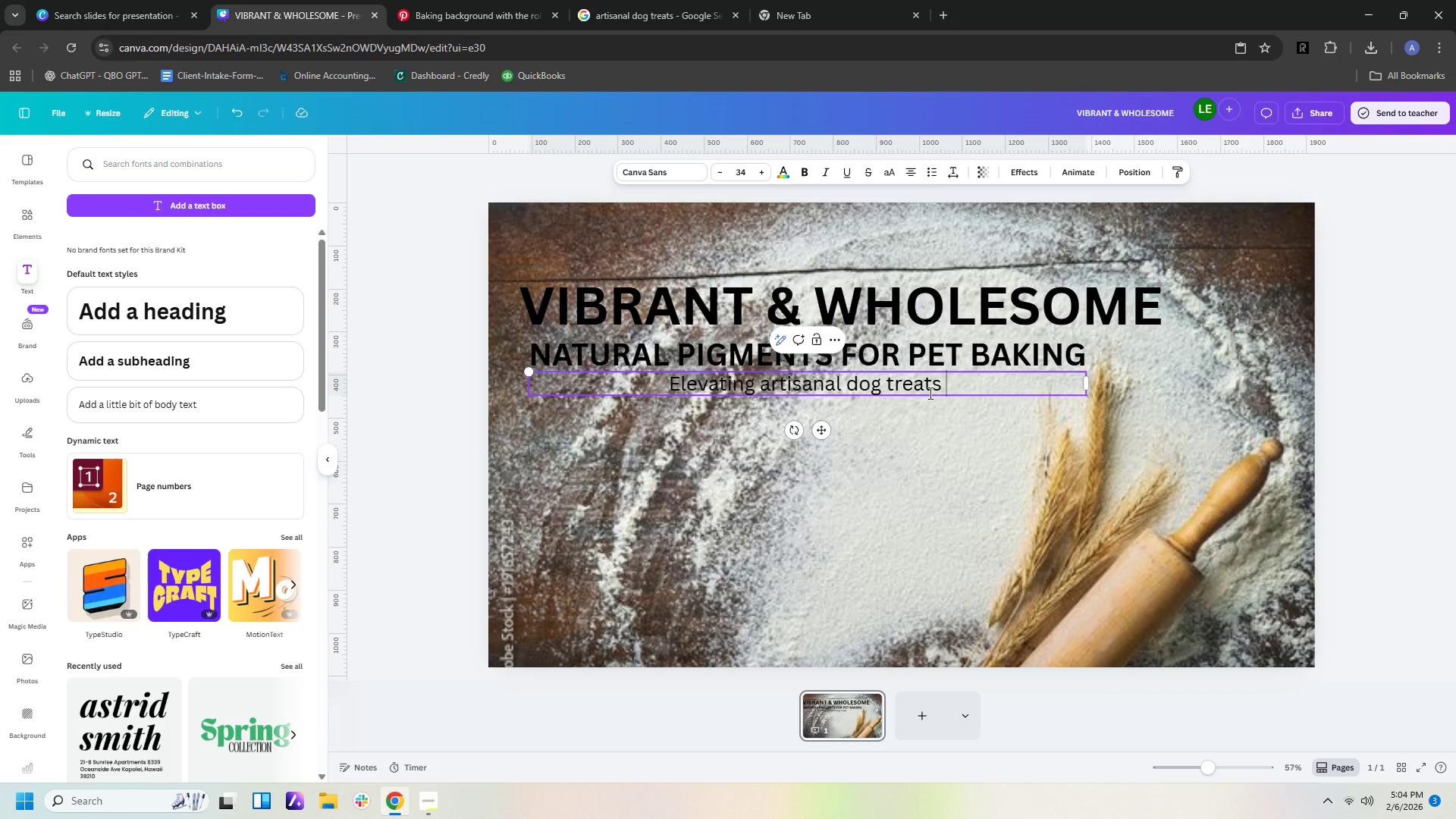 
type(with natures)
key(Backspace)
type('s pallet)
key(Backspace)
key(Backspace)
key(Backspace)
type(ette.)
 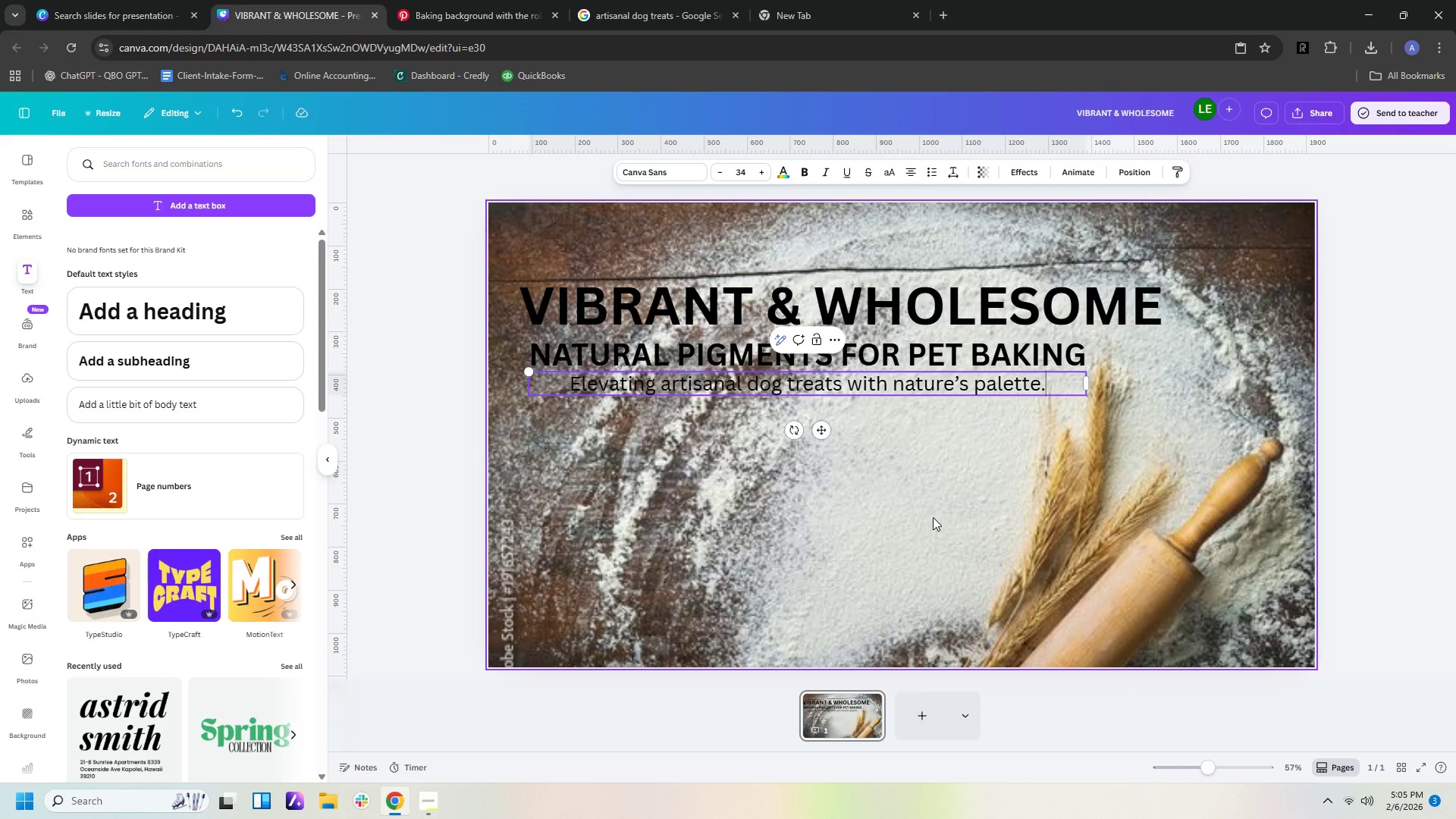 
left_click([933, 516])
 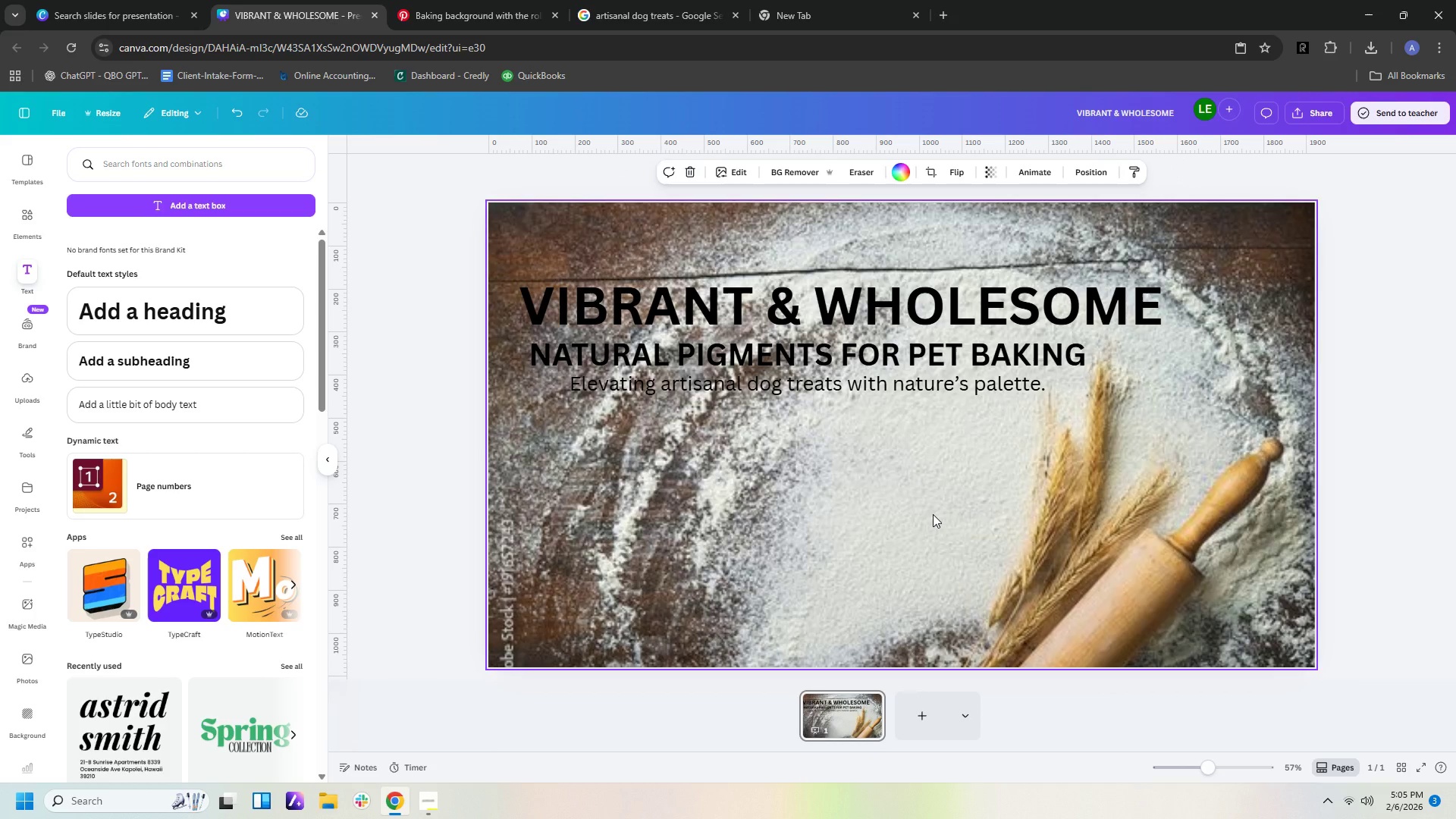 
wait(6.98)
 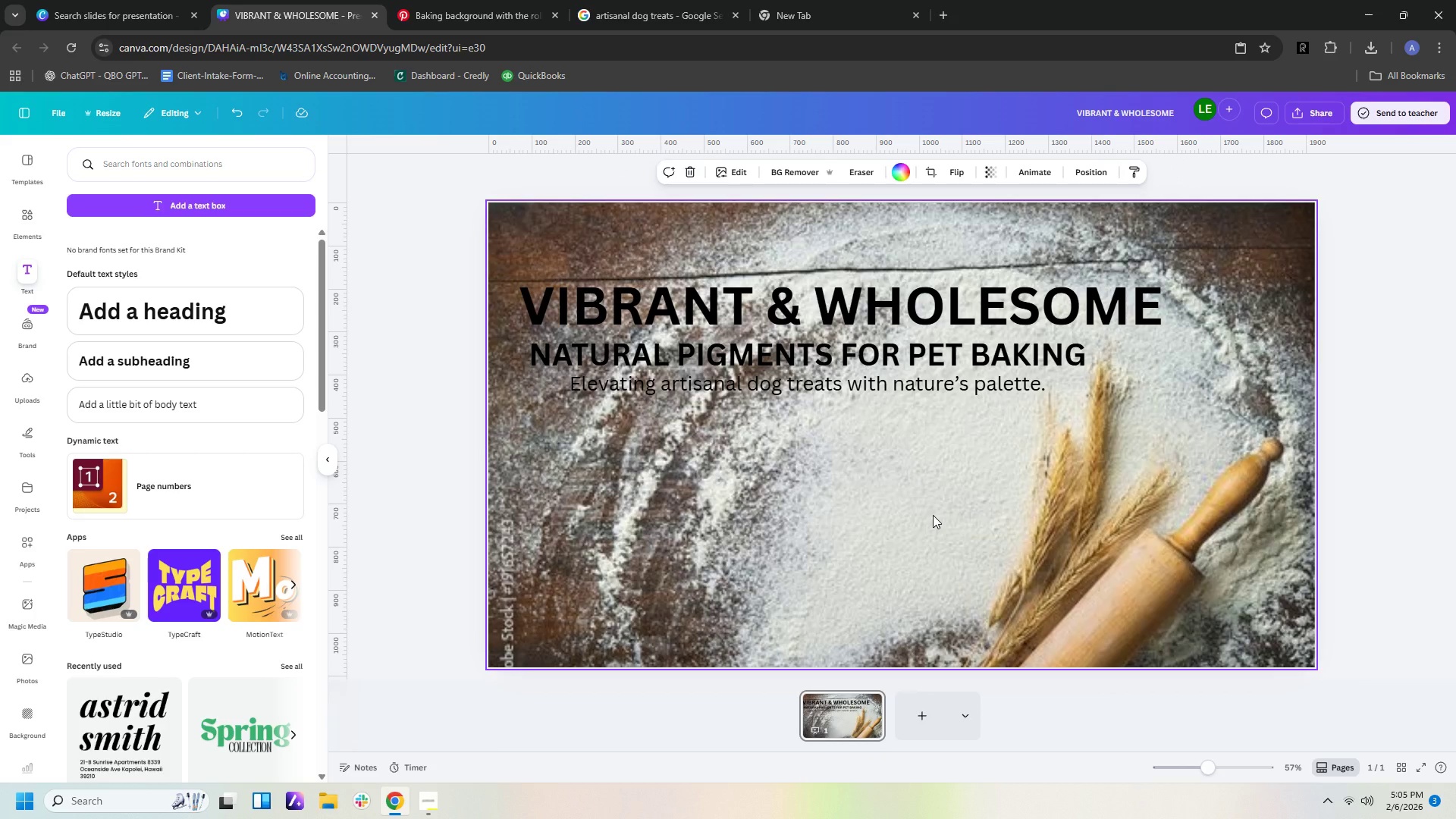 
left_click([200, 410])
 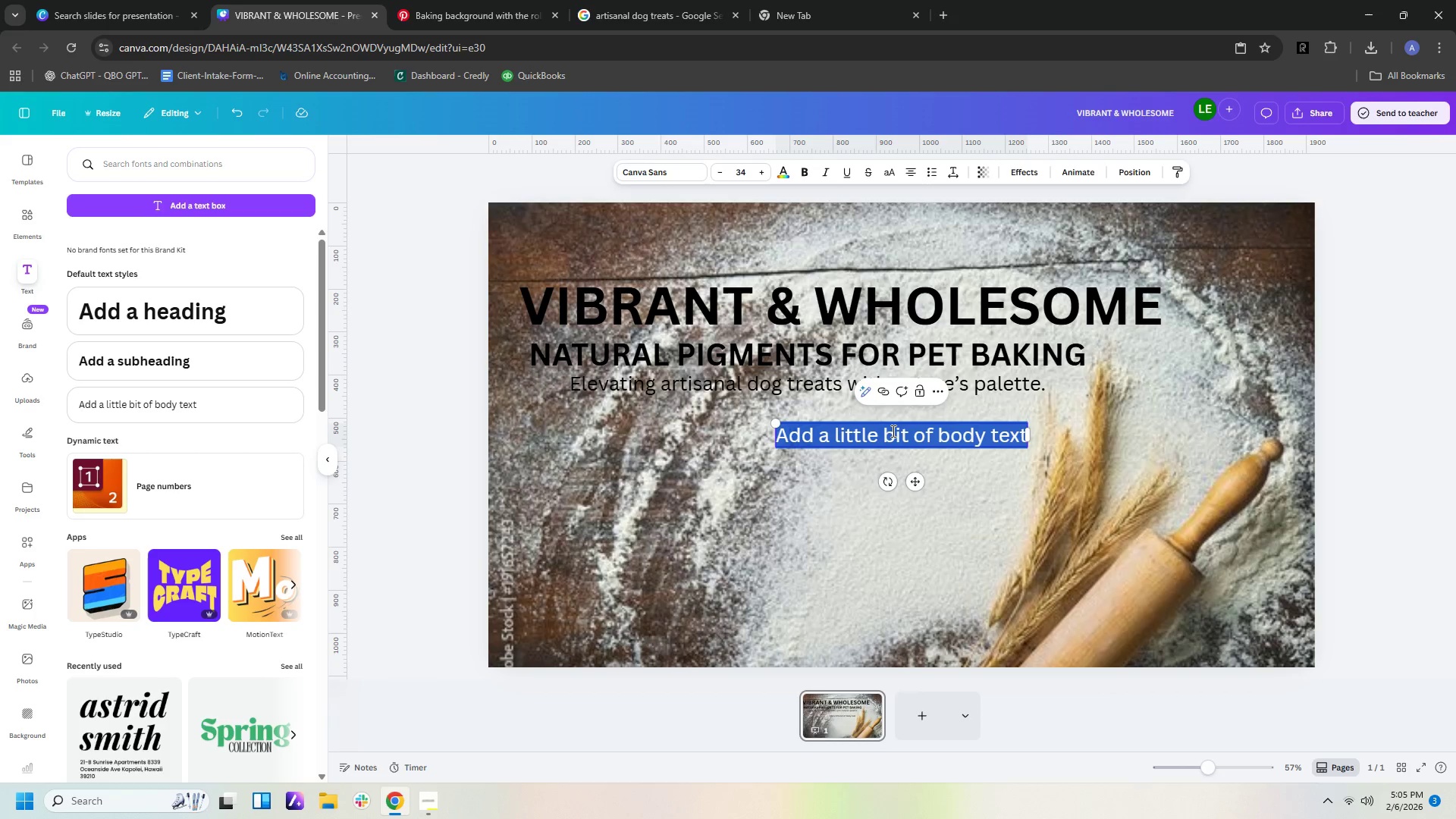 
left_click_drag(start_coordinate=[893, 437], to_coordinate=[850, 504])
 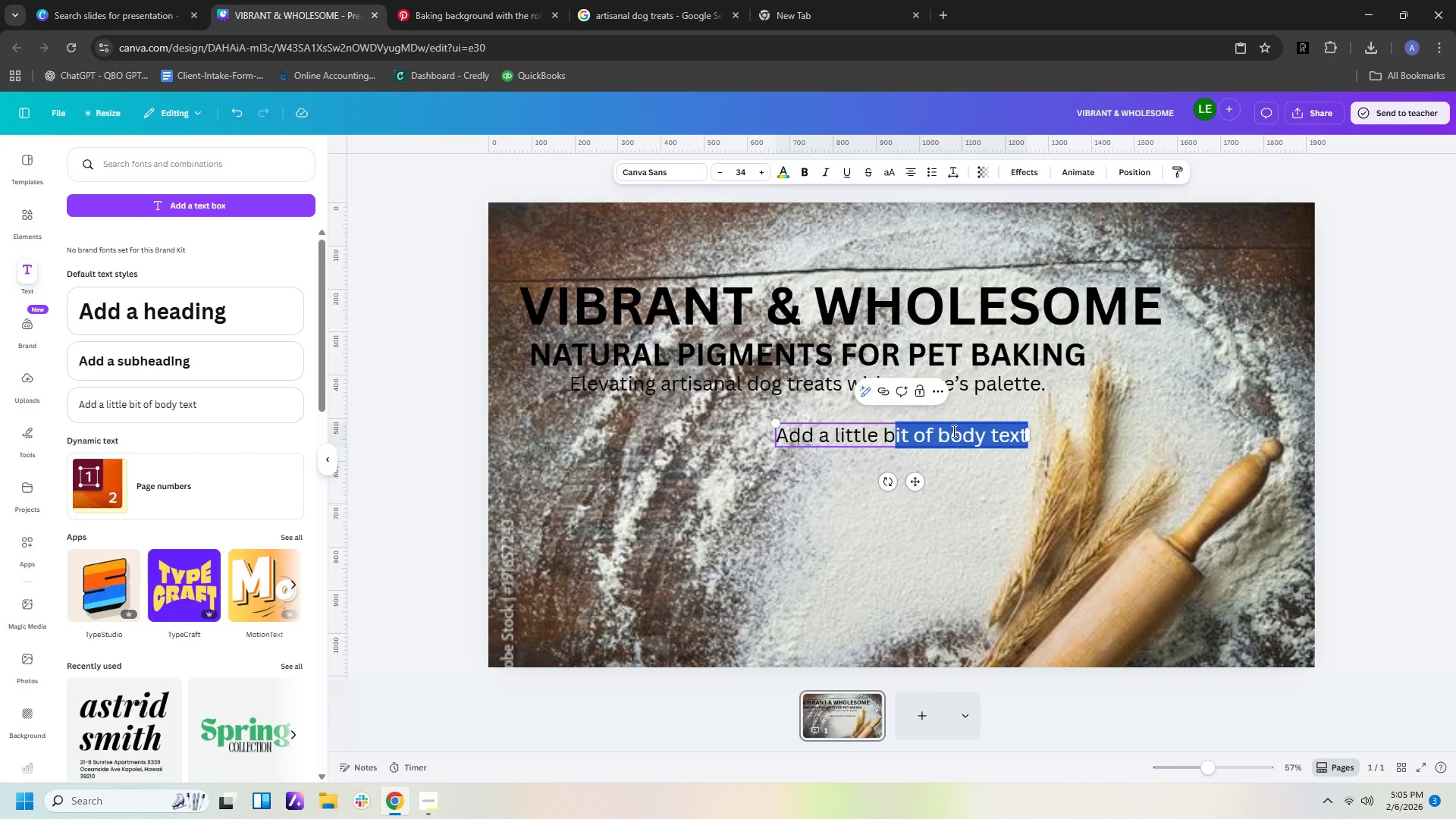 
key(Backspace)
key(Backspace)
key(Backspace)
key(Backspace)
key(Backspace)
key(Backspace)
key(Backspace)
key(Backspace)
key(Backspace)
key(Backspace)
key(Backspace)
key(Backspace)
key(Backspace)
key(Backspace)
key(Backspace)
type(V)
key(Backspace)
type(Bark & Cramv)
key(Backspace)
type(b Workshop)
 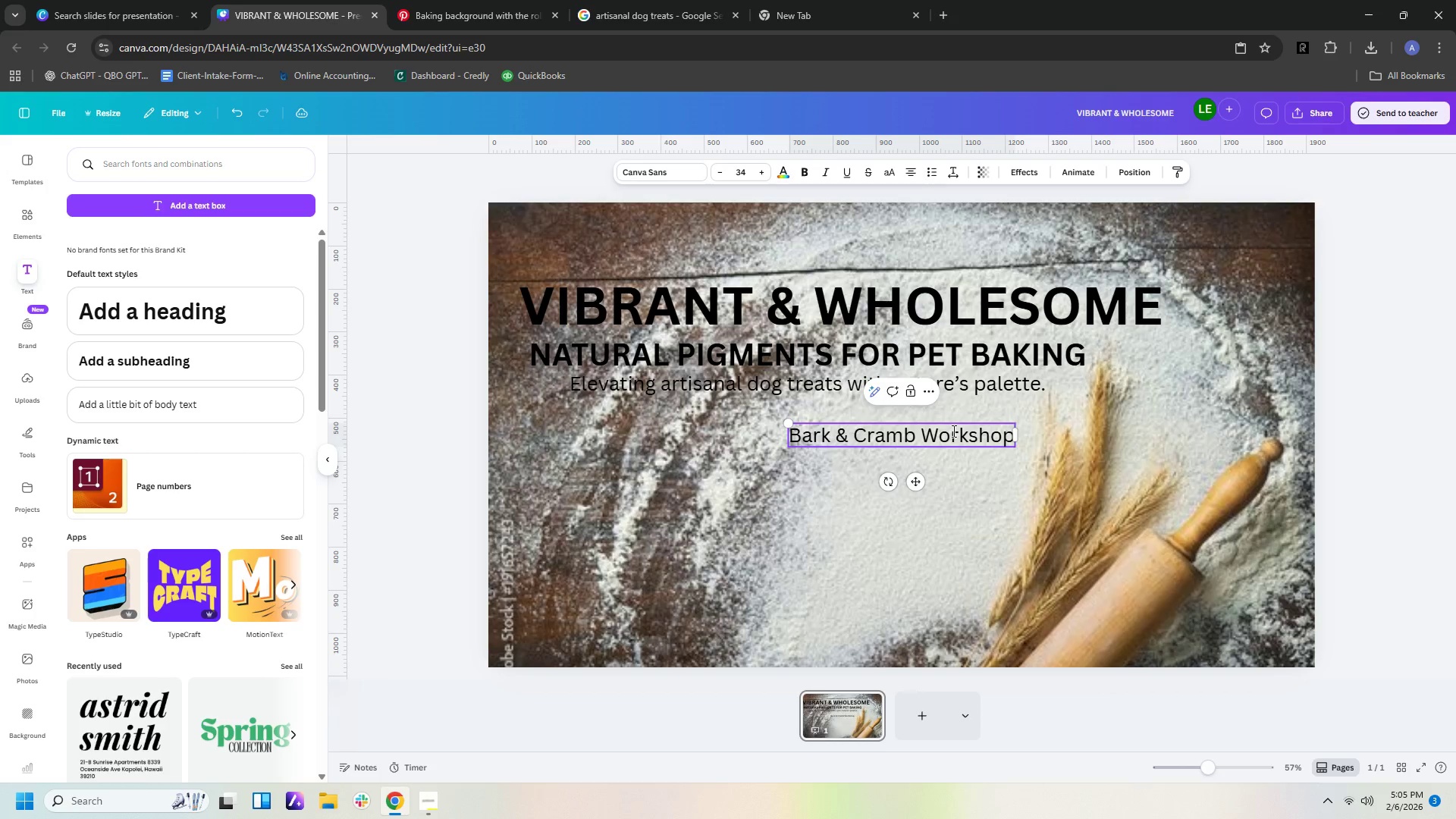 
wait(13.55)
 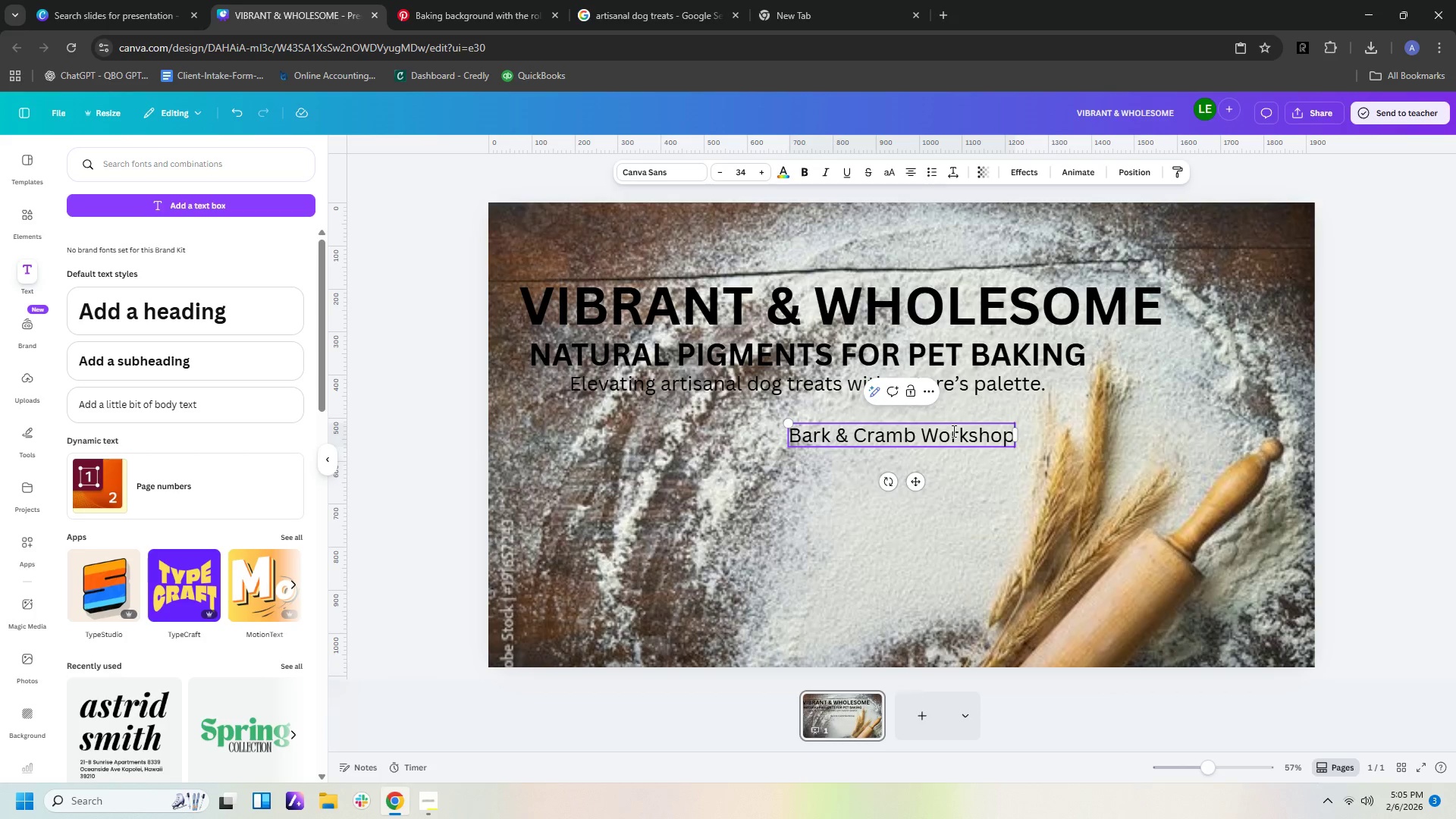 
left_click([433, 799])